 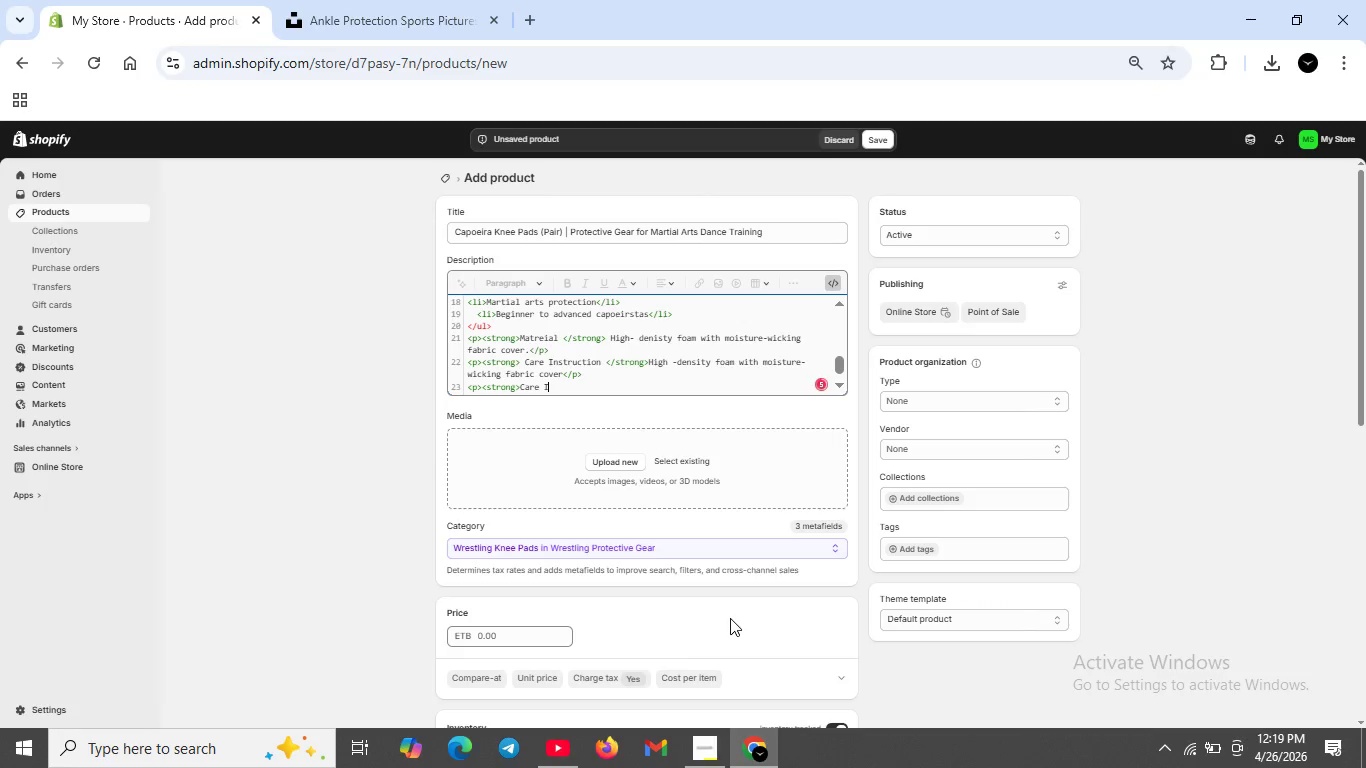 
hold_key(key=ShiftRight, duration=0.38)
 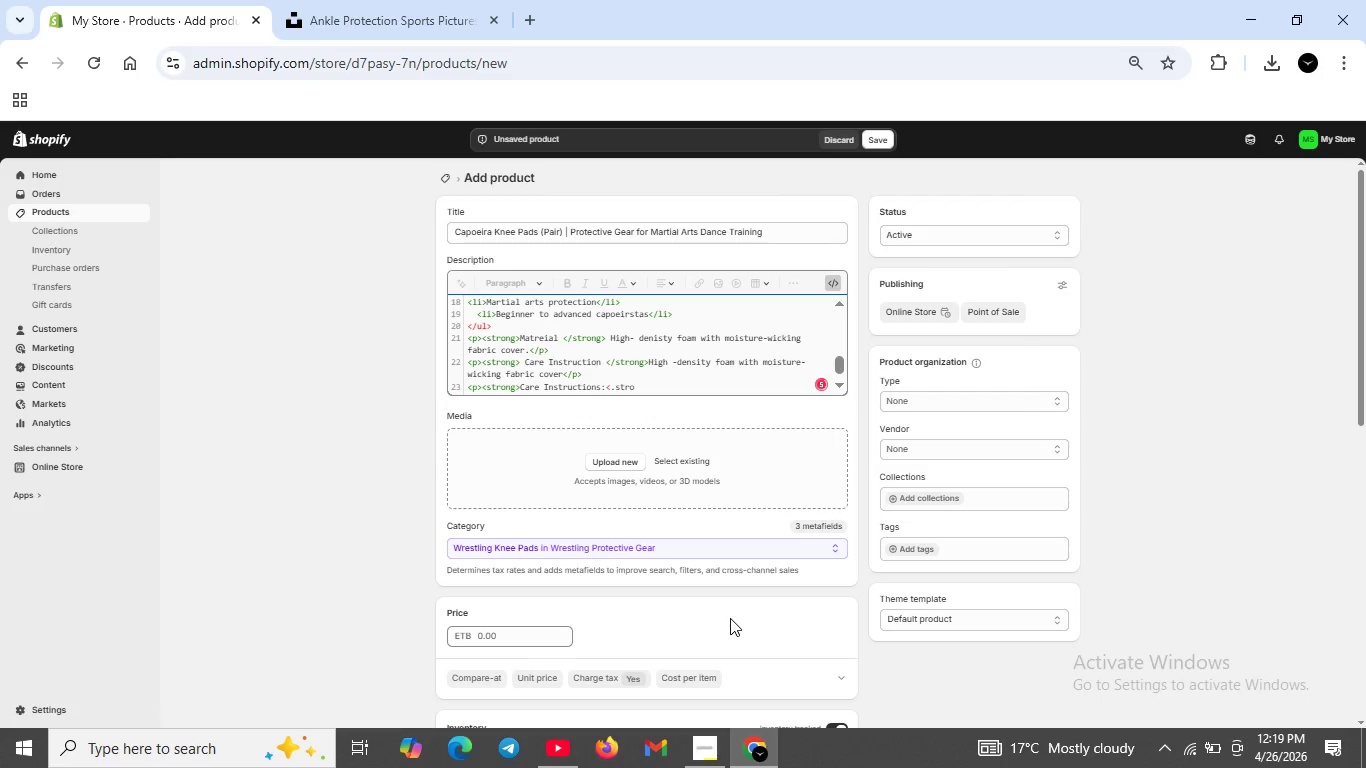 
hold_key(key=ShiftRight, duration=0.73)
 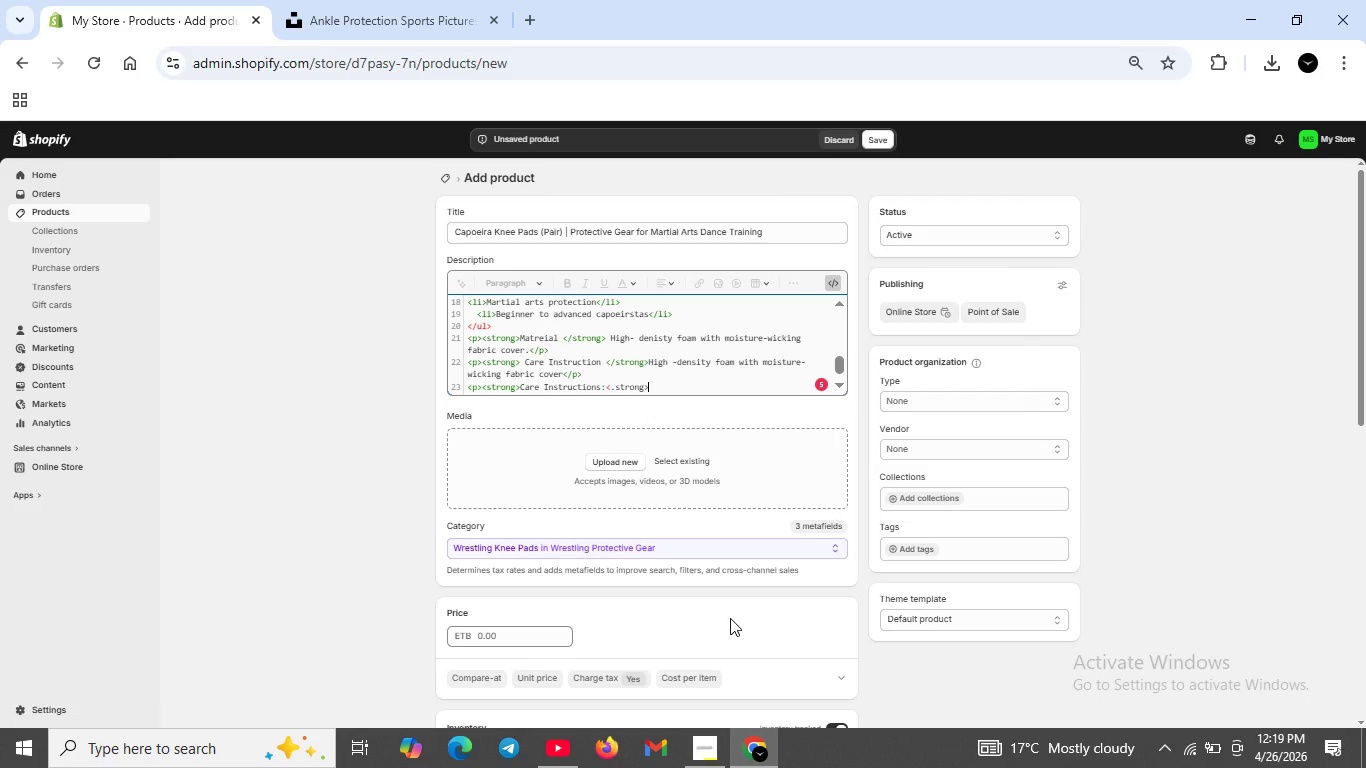 
hold_key(key=Period, duration=0.38)
 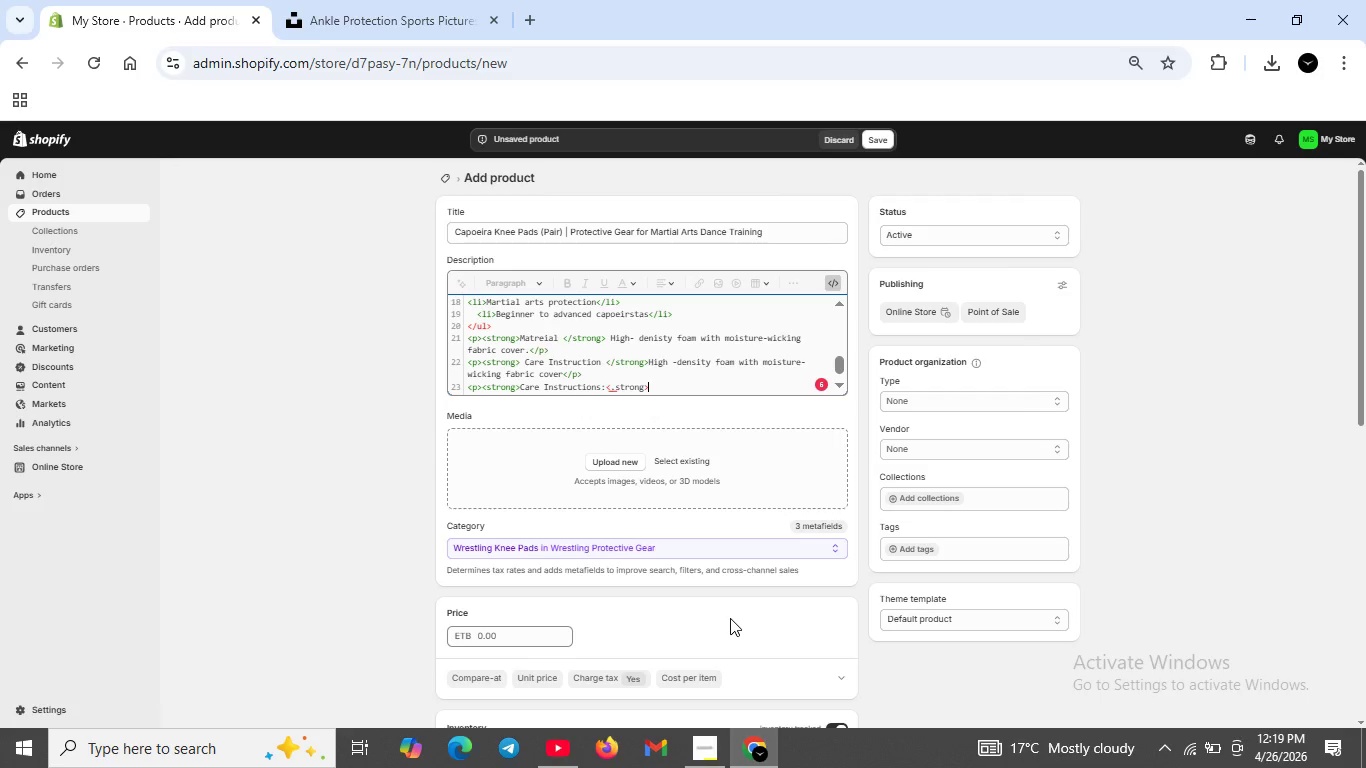 
key(ArrowLeft)
 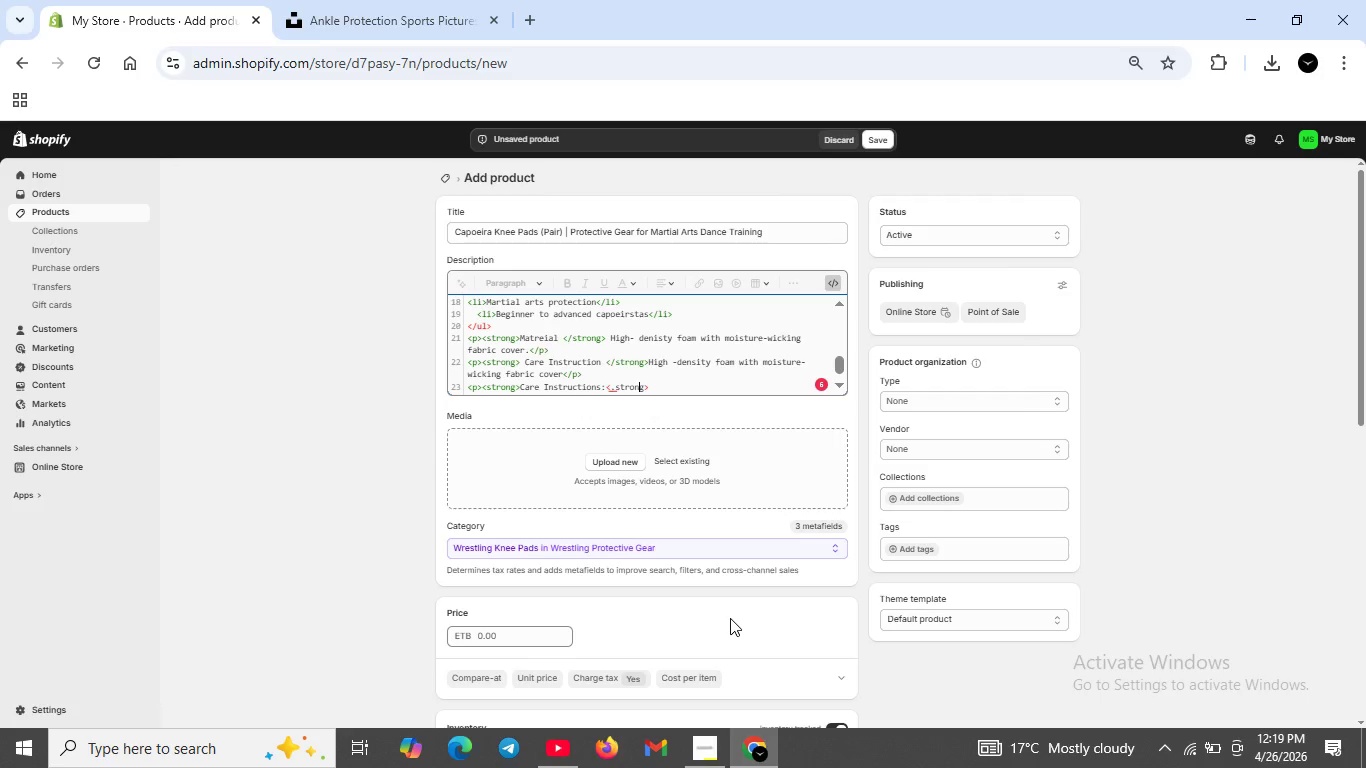 
key(ArrowLeft)
 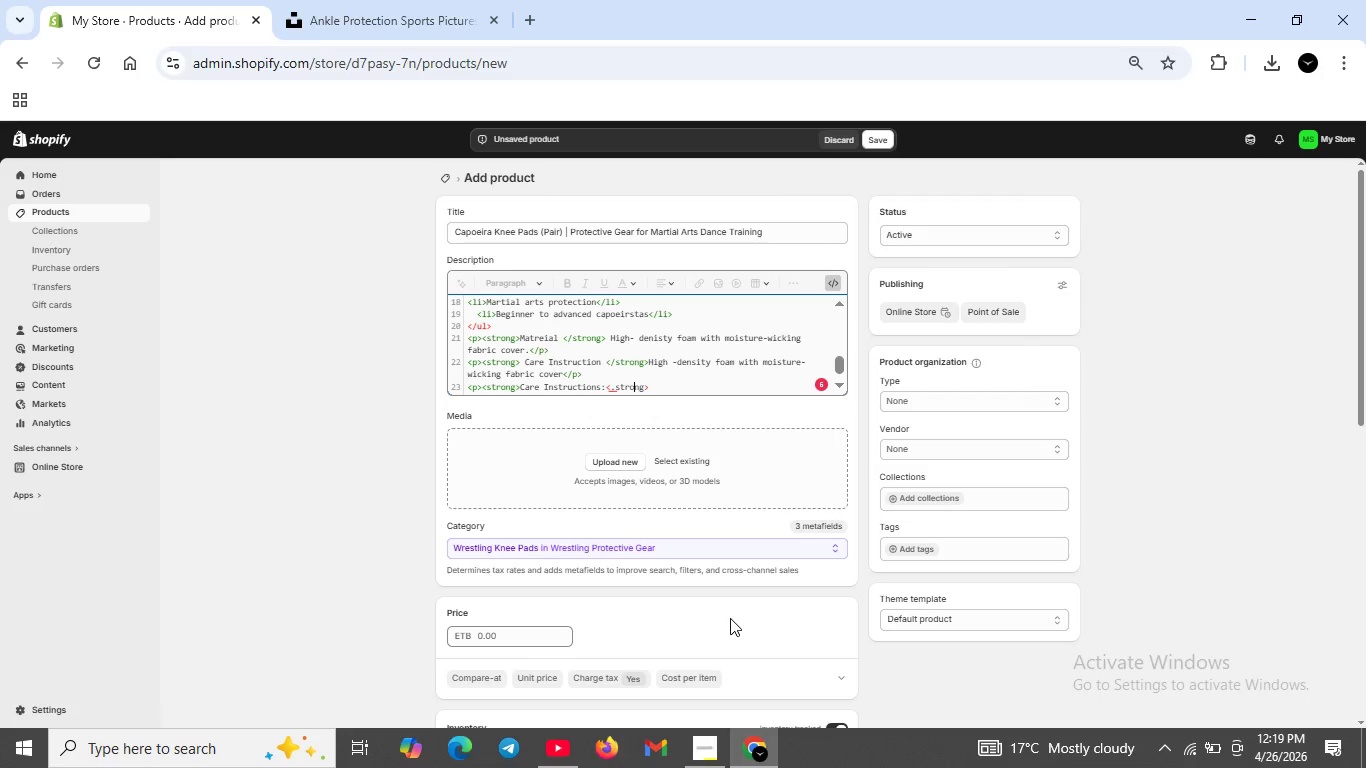 
key(ArrowLeft)
 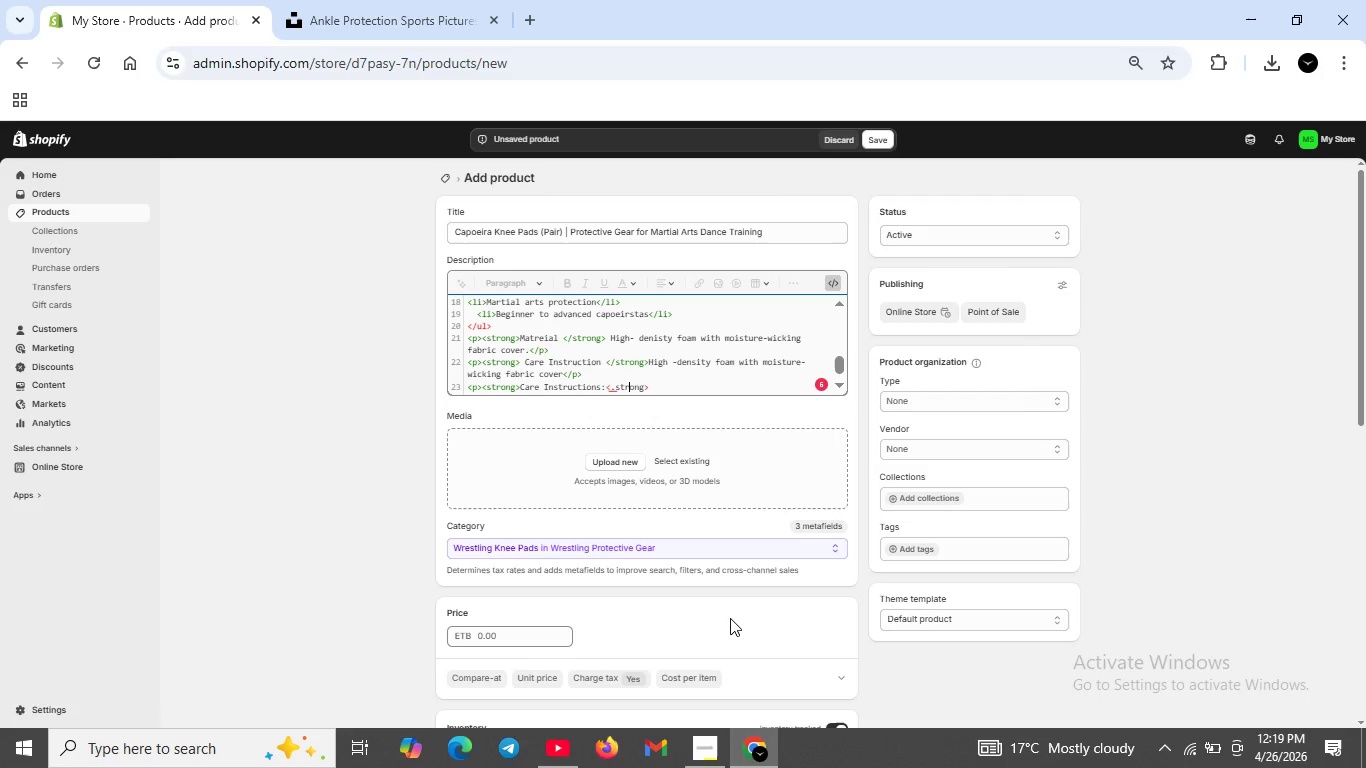 
key(ArrowLeft)
 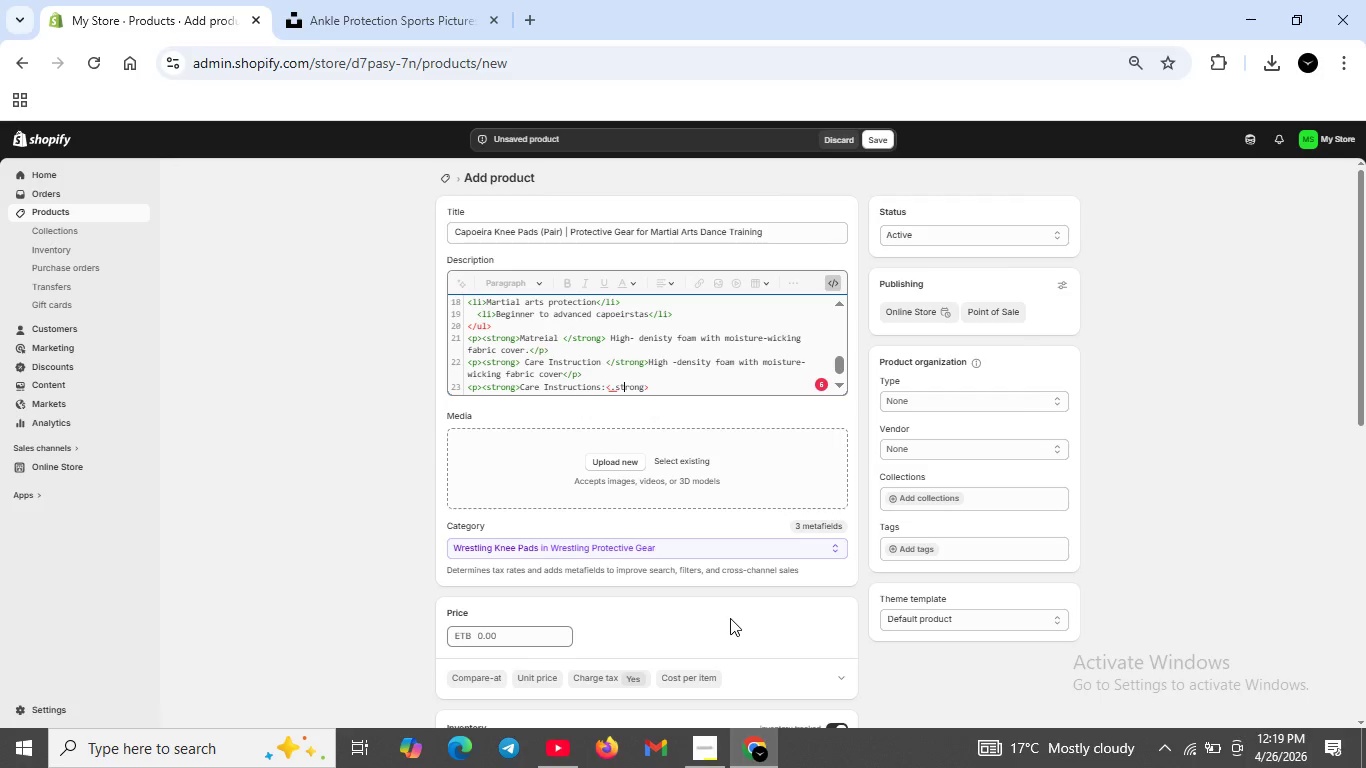 
key(ArrowLeft)
 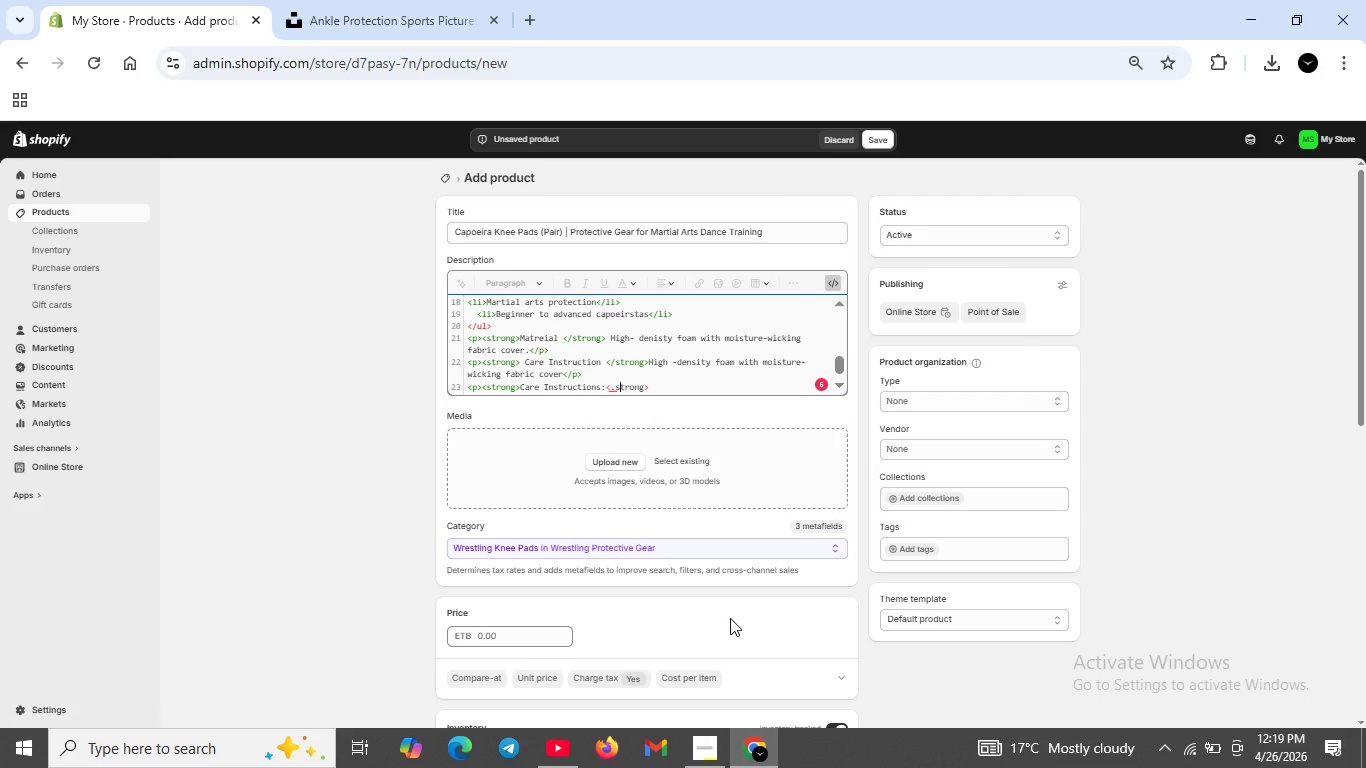 
key(ArrowLeft)
 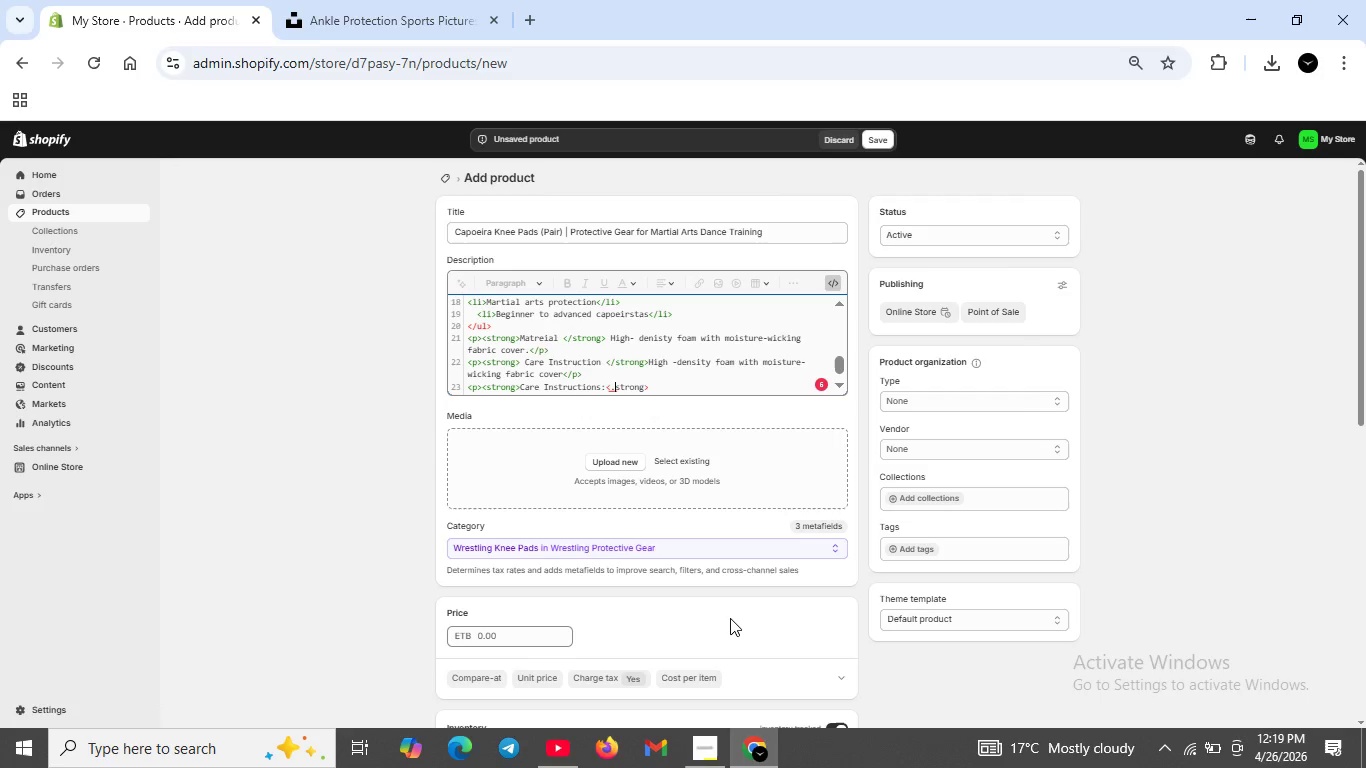 
key(ArrowLeft)
 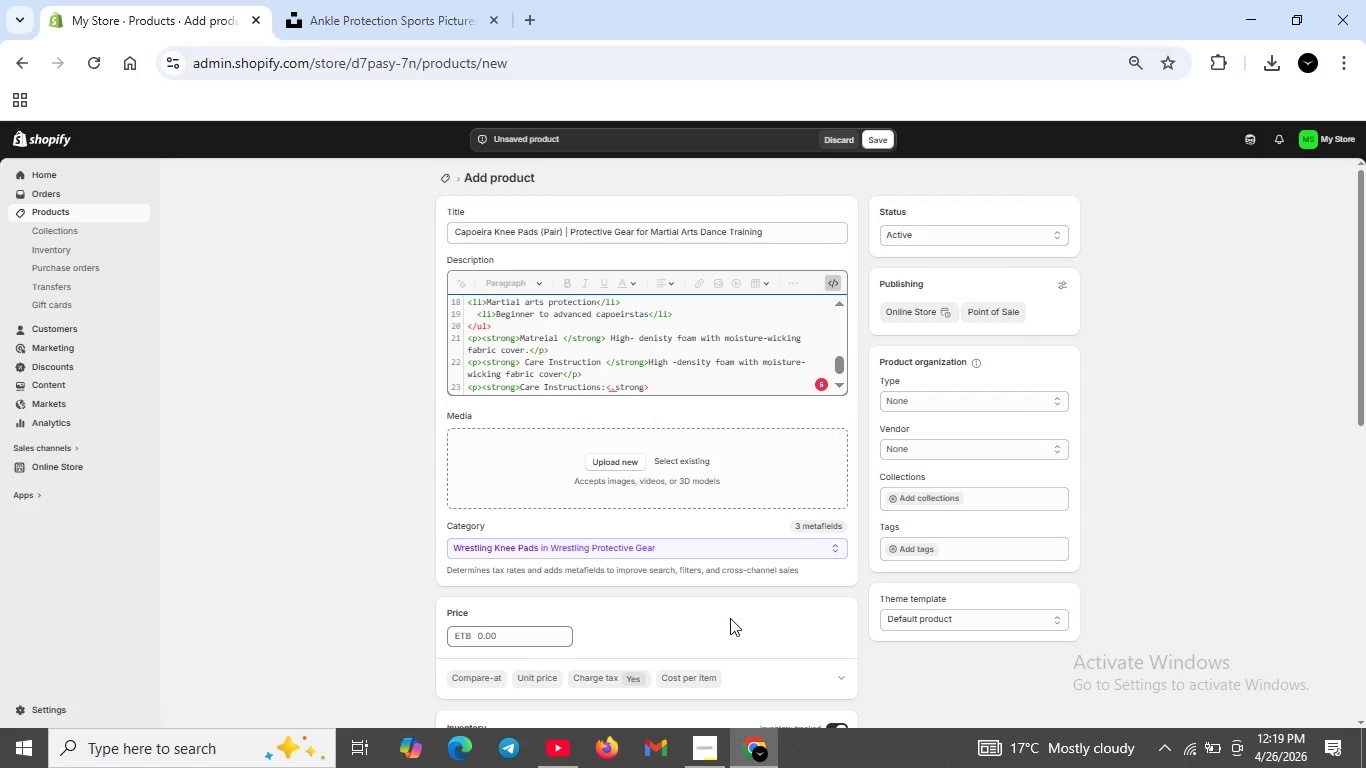 
key(Backspace)
 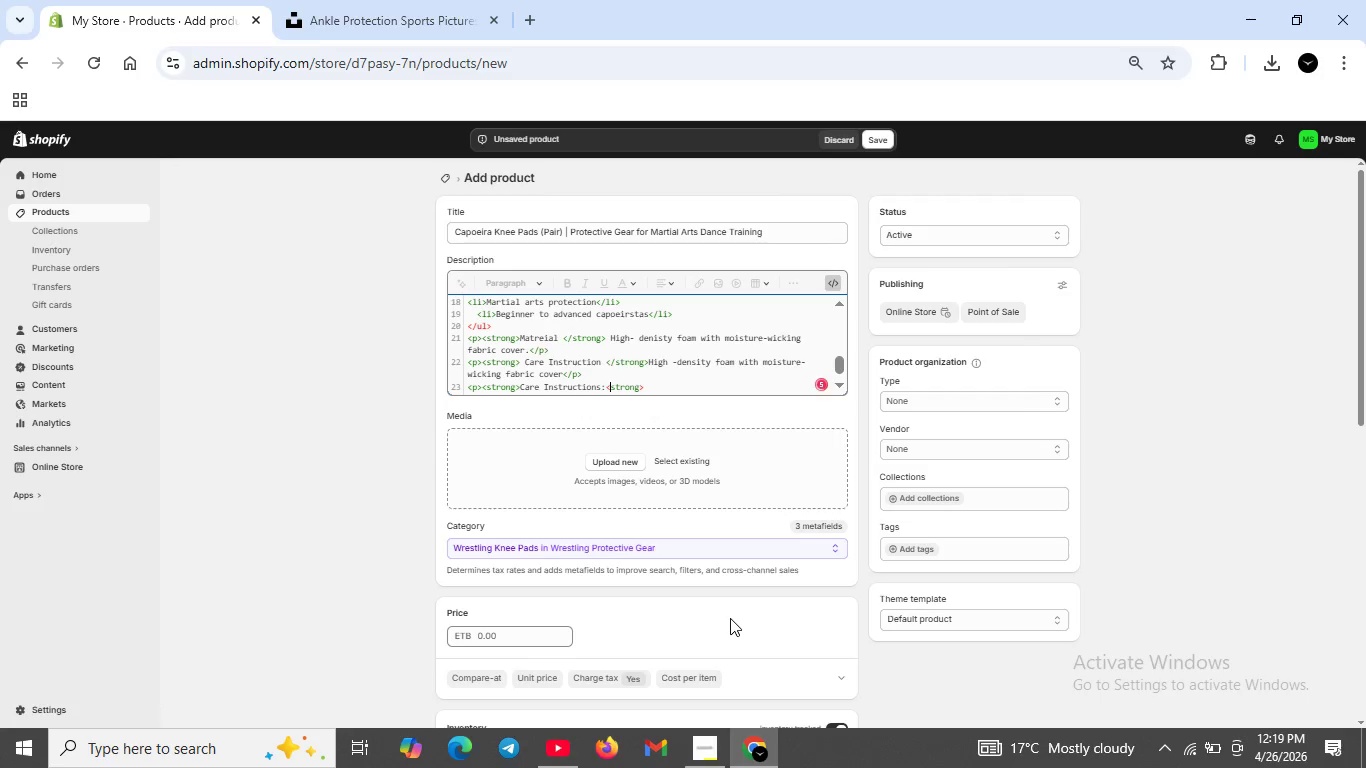 
key(Slash)
 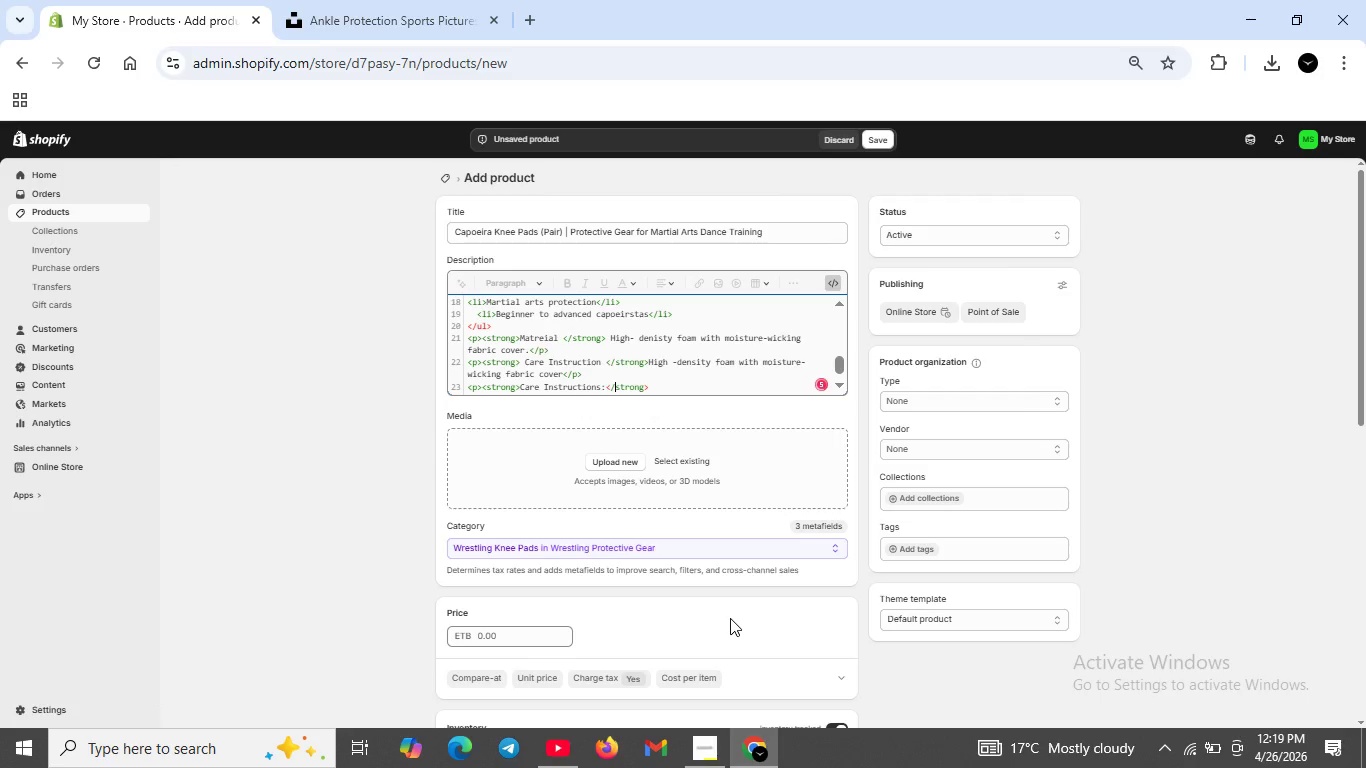 
key(ArrowRight)
 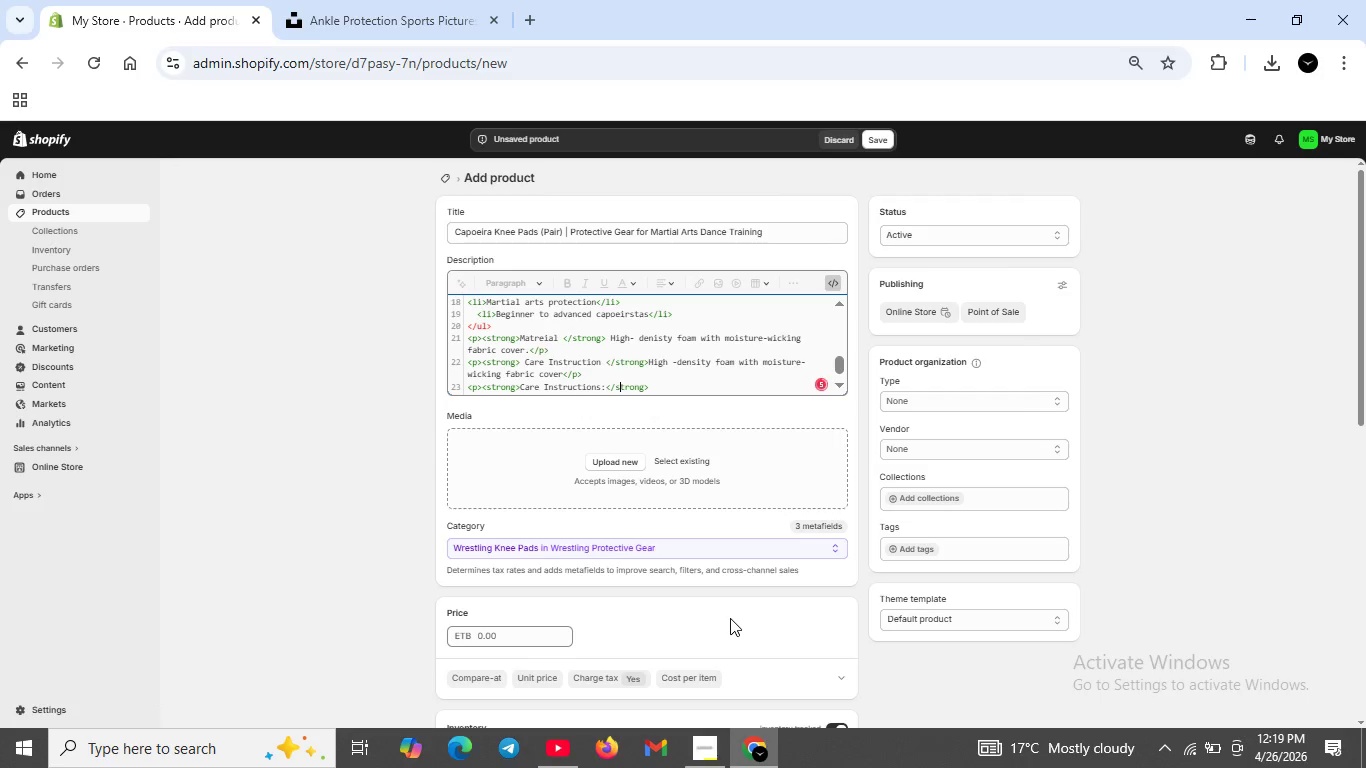 
key(ArrowRight)
 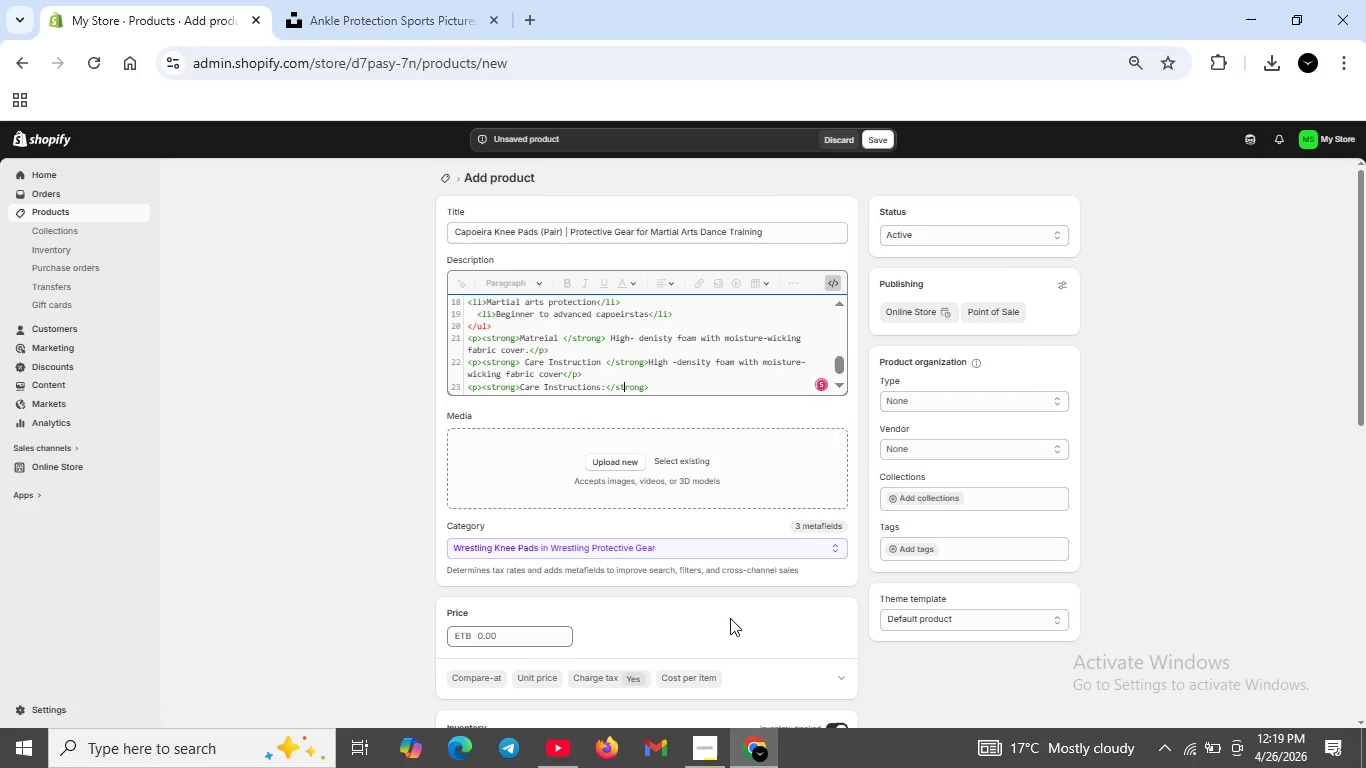 
key(ArrowRight)
 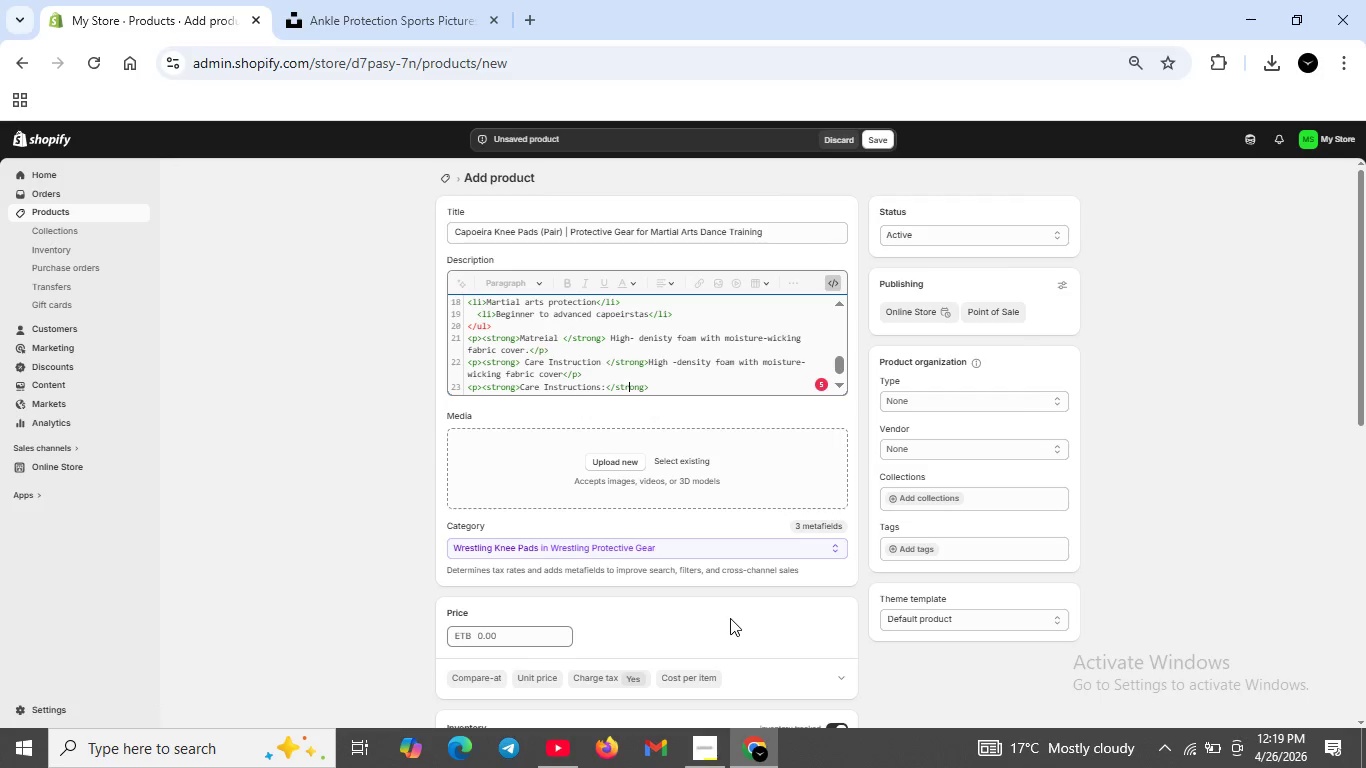 
key(ArrowRight)
 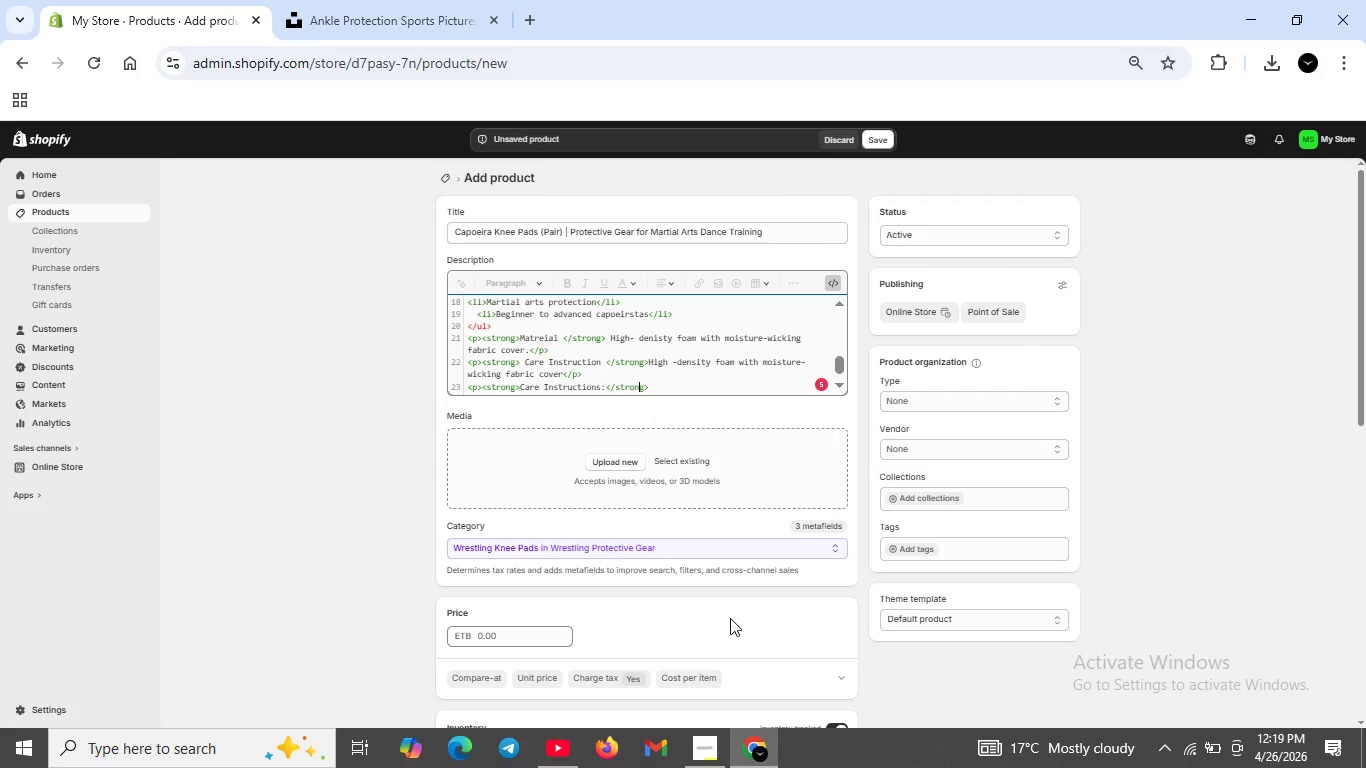 
key(ArrowRight)
 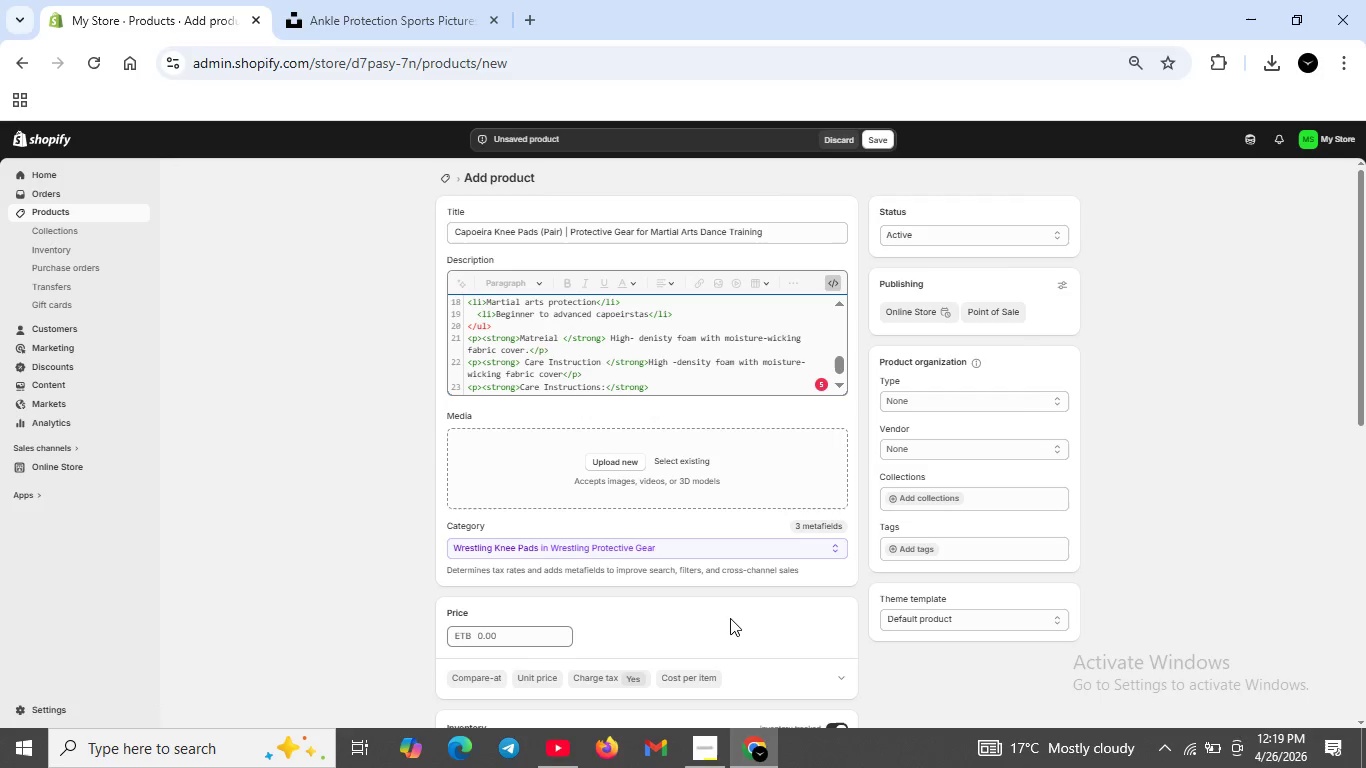 
key(ArrowRight)
 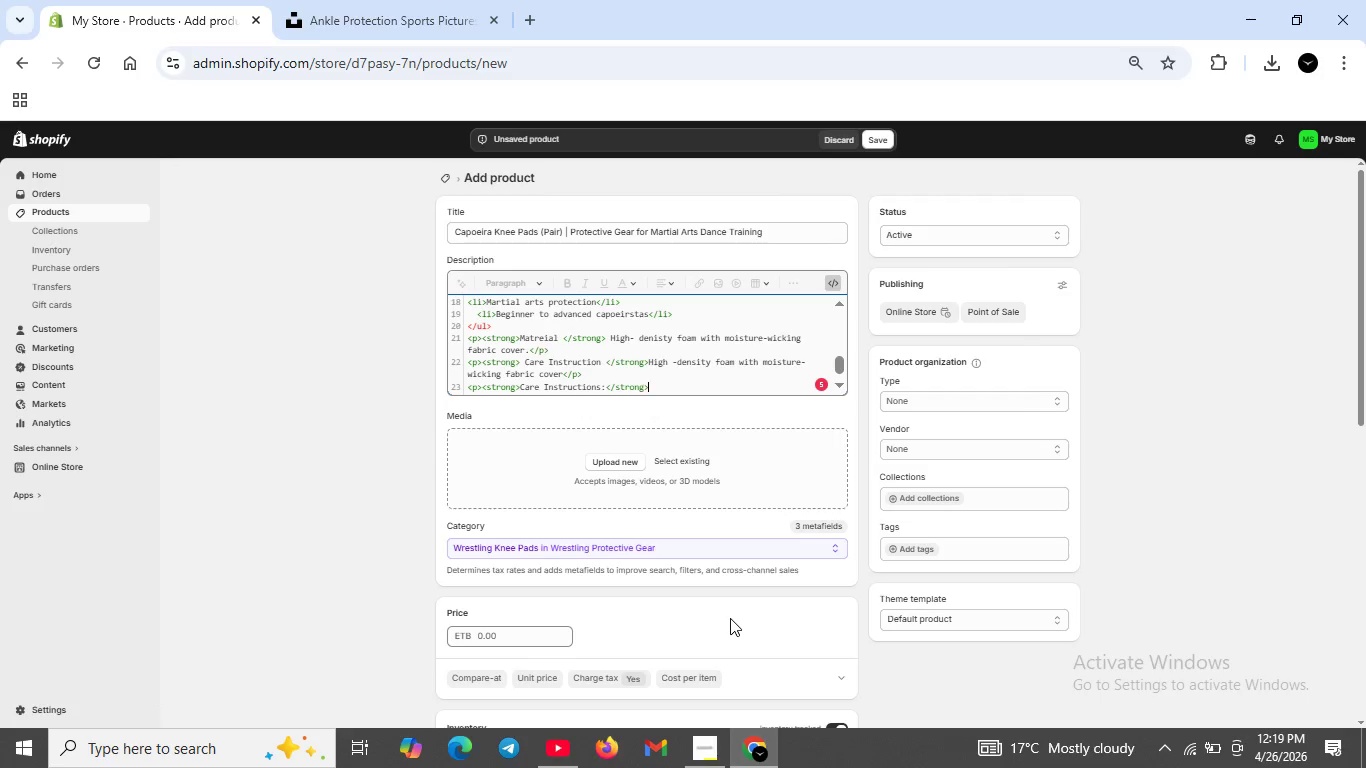 
key(ArrowRight)
 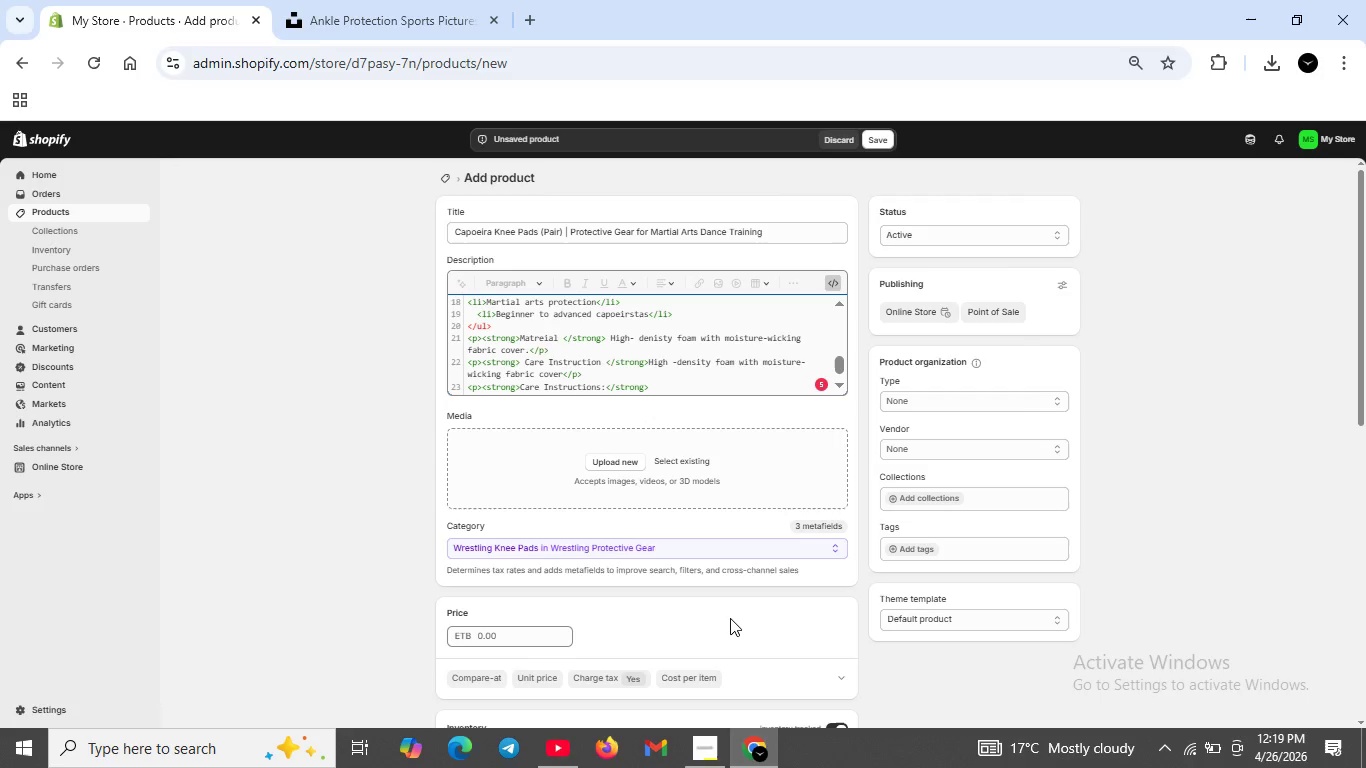 
wait(6.11)
 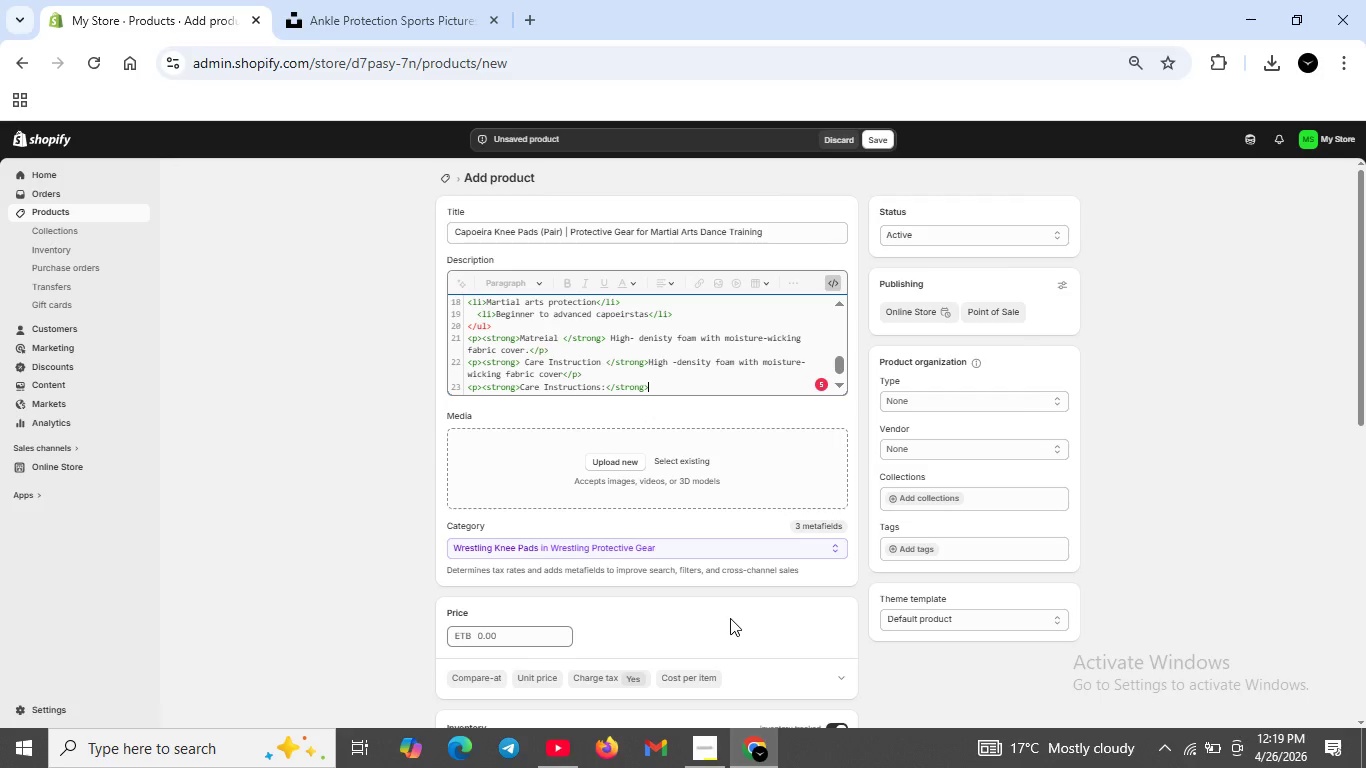 
key(Space)
 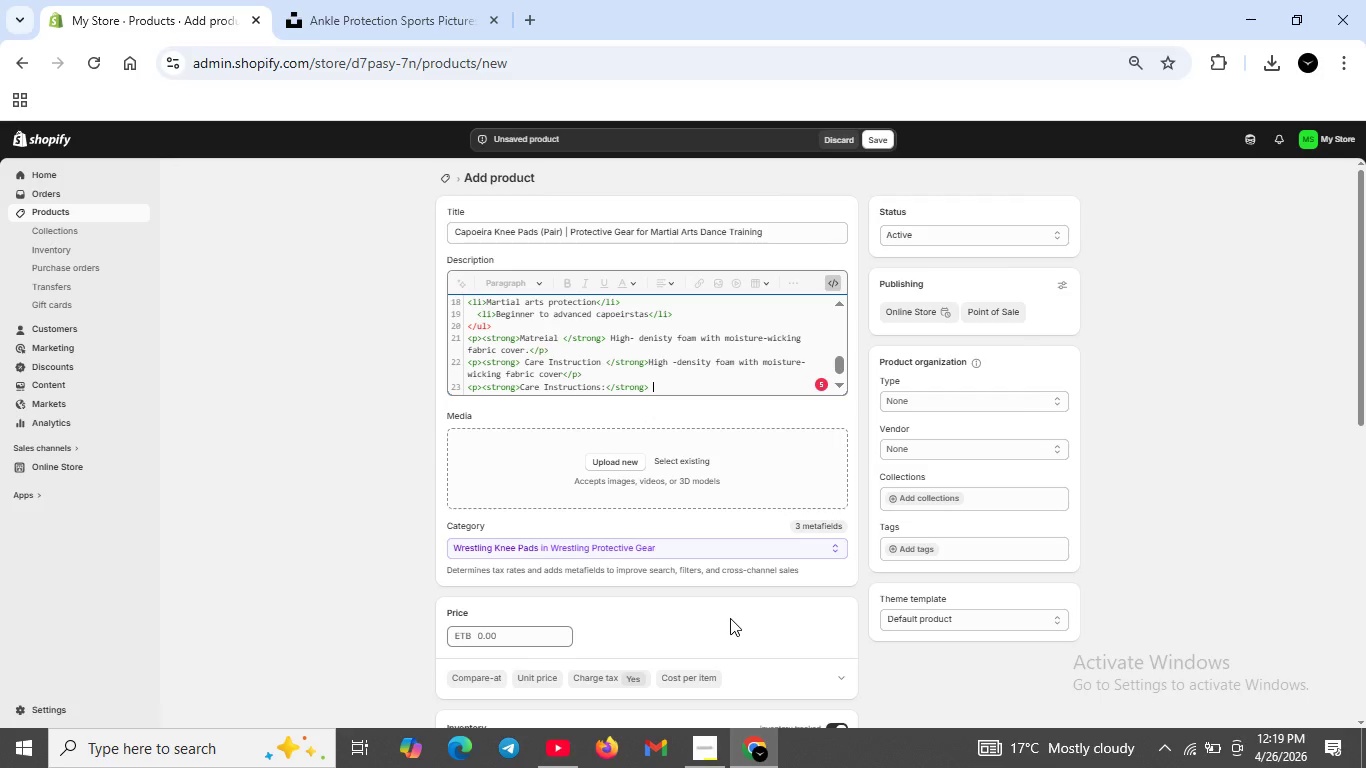 
wait(7.12)
 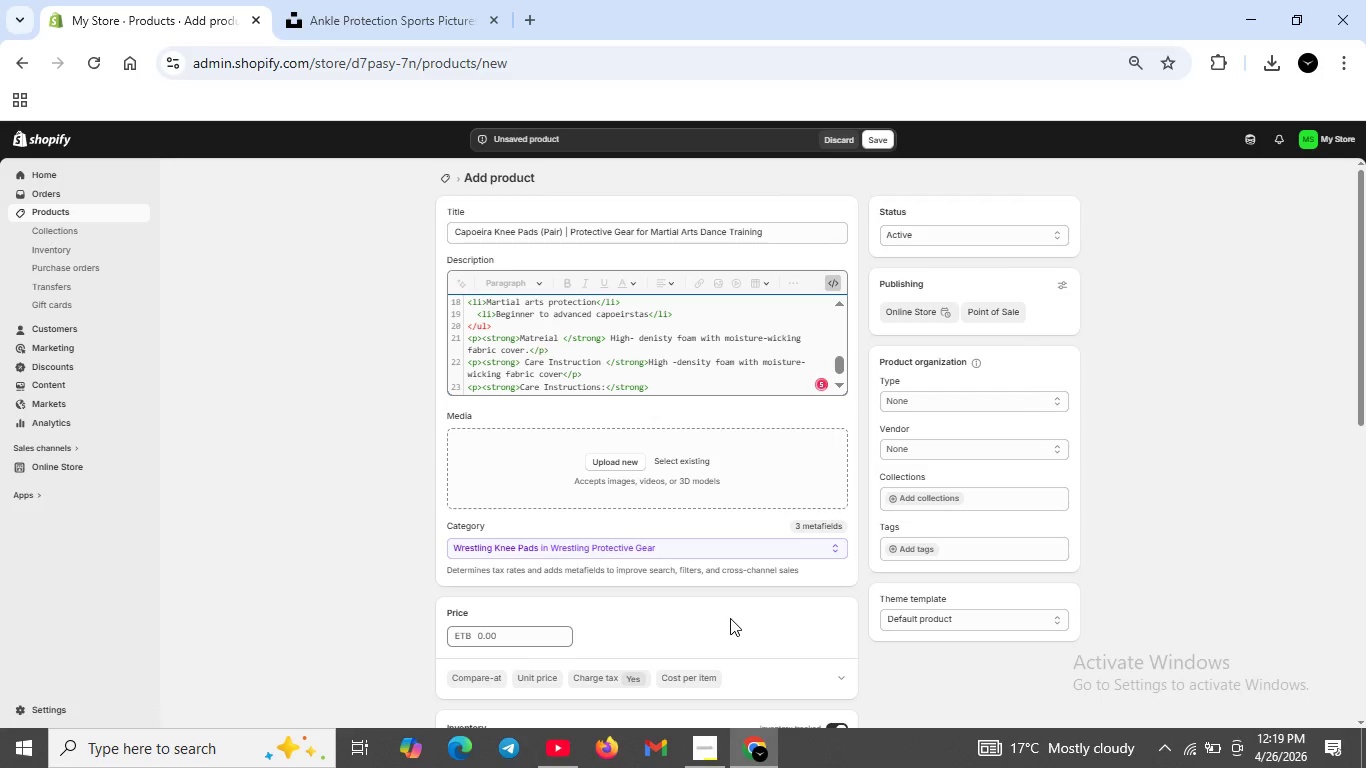 
type(Ham)
key(Backspace)
type(nd-deni)
key(Backspace)
type(sity foam with moisture)
 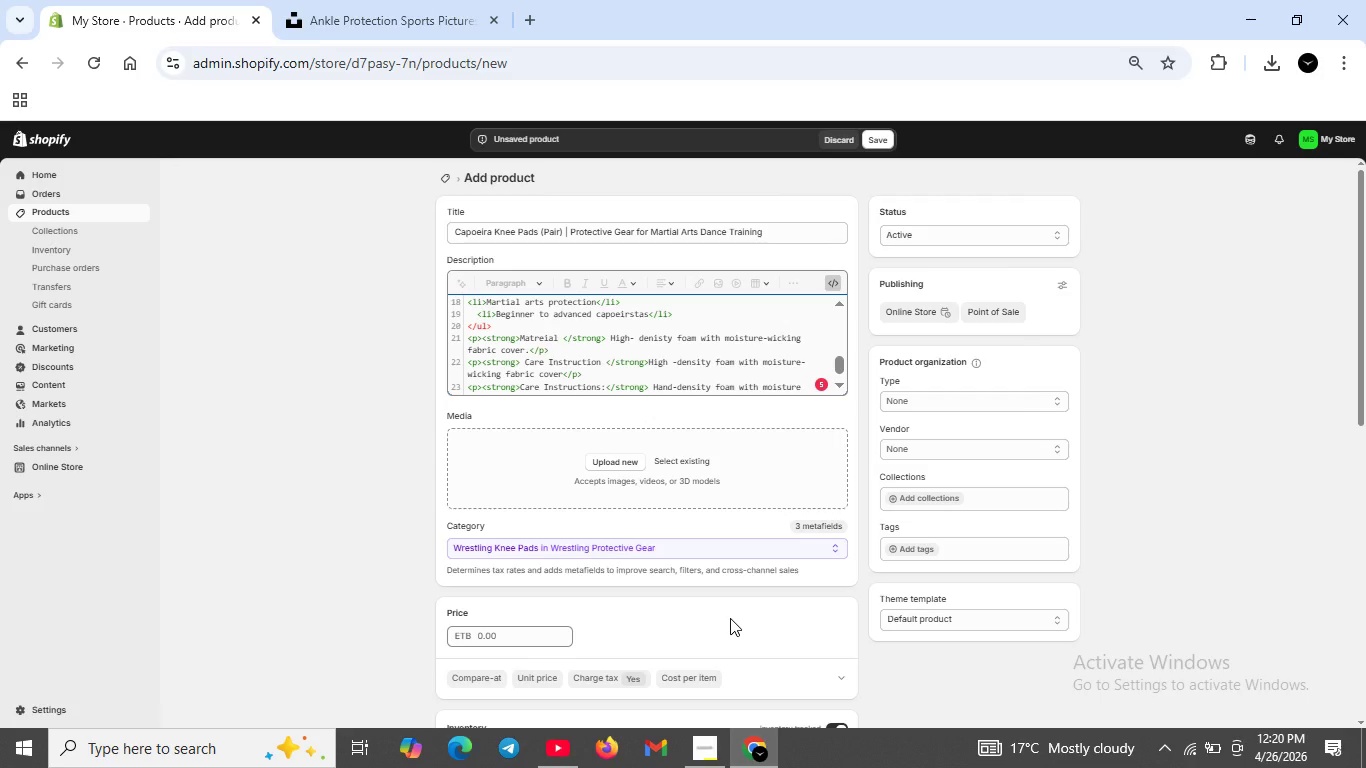 
wait(5.06)
 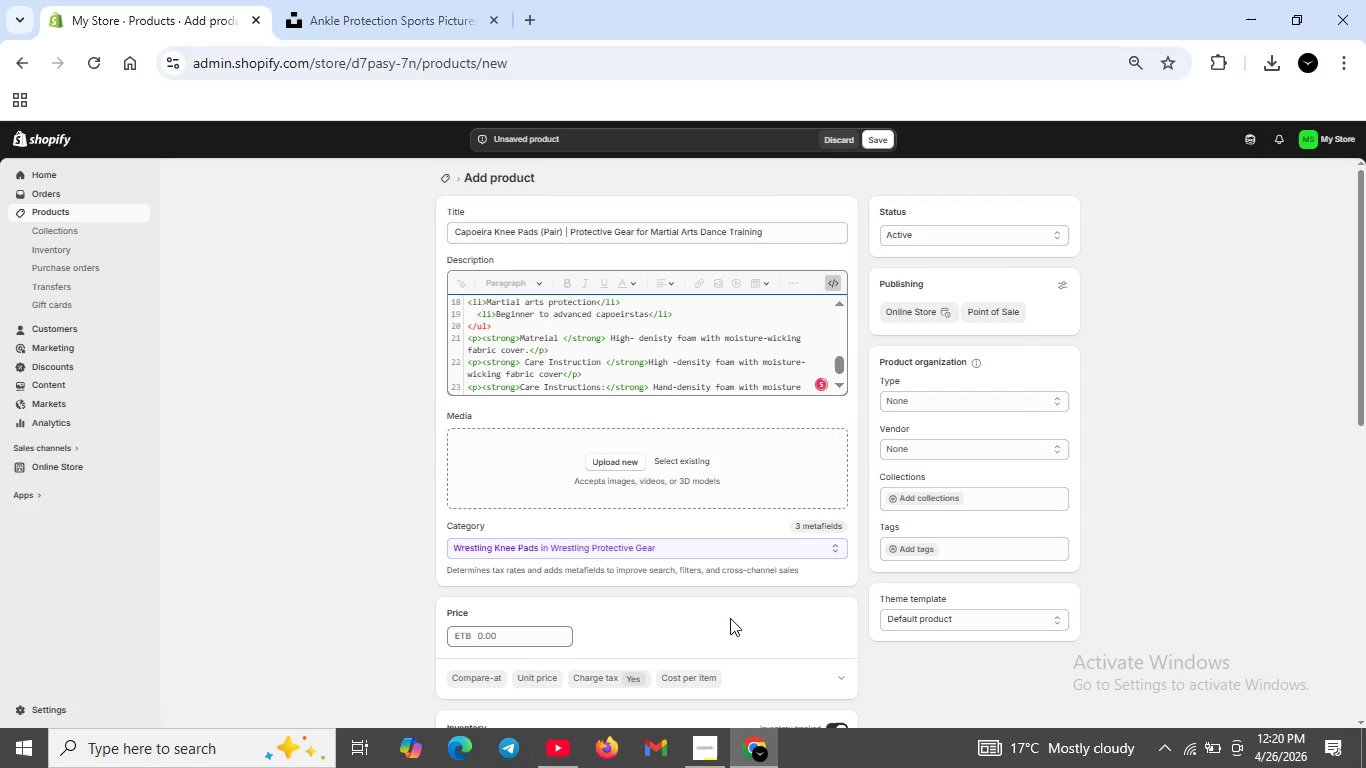 
type(-wicking fabric )
 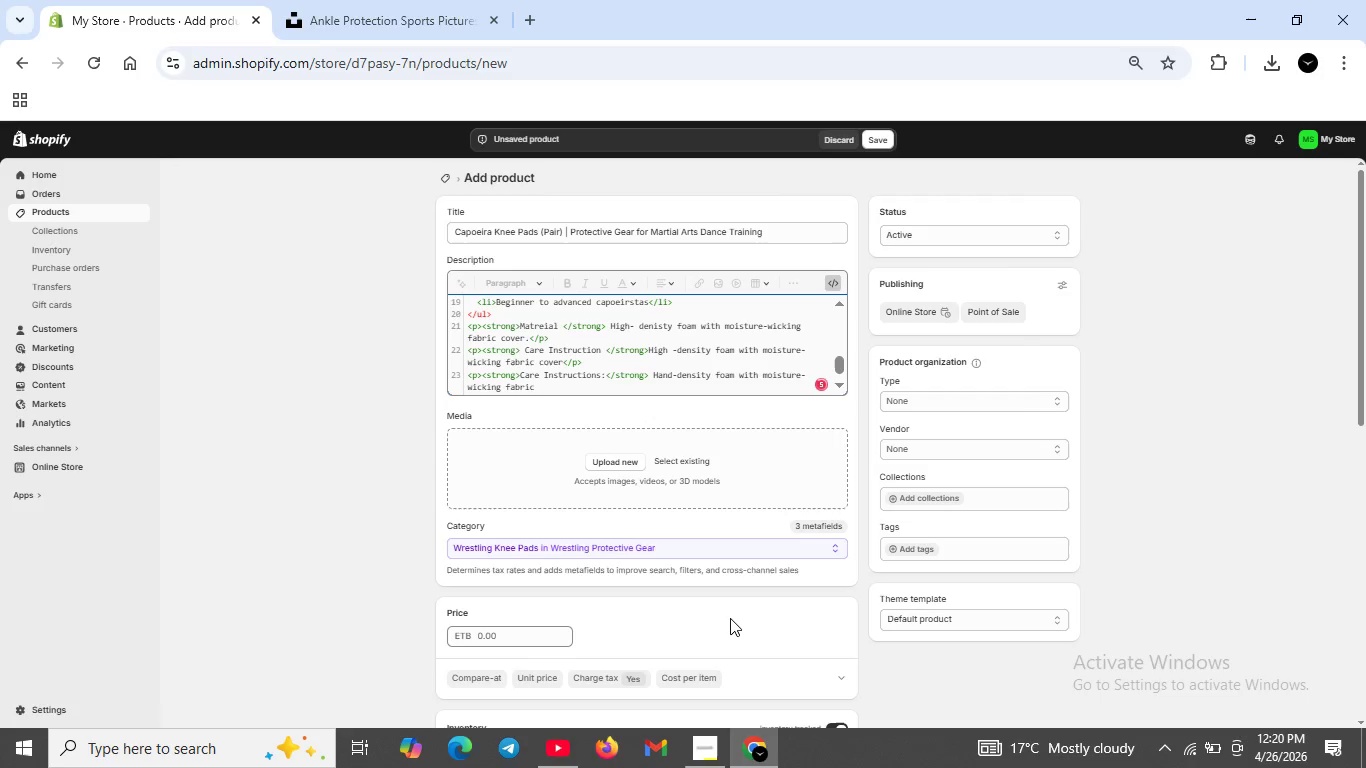 
type(cover.<p.)
key(Backspace)
type(>)
 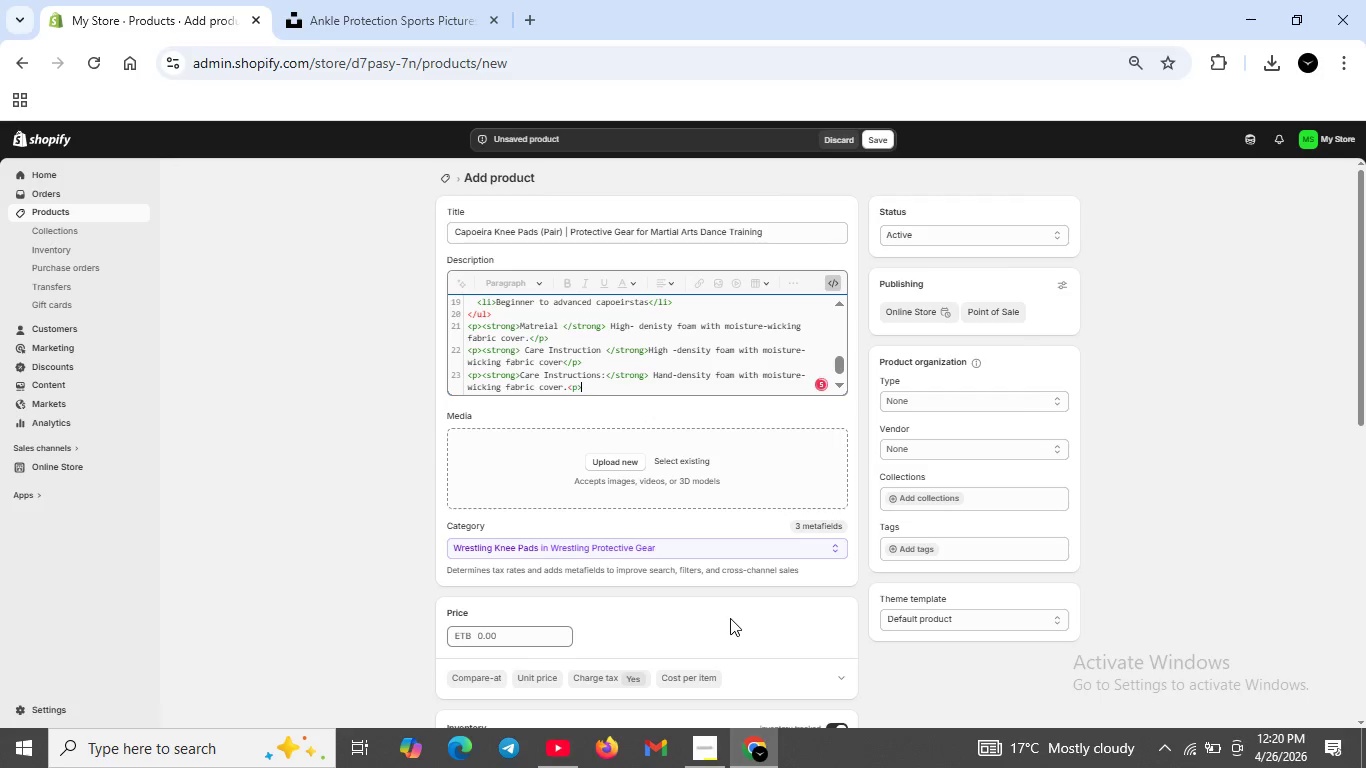 
key(ArrowLeft)
 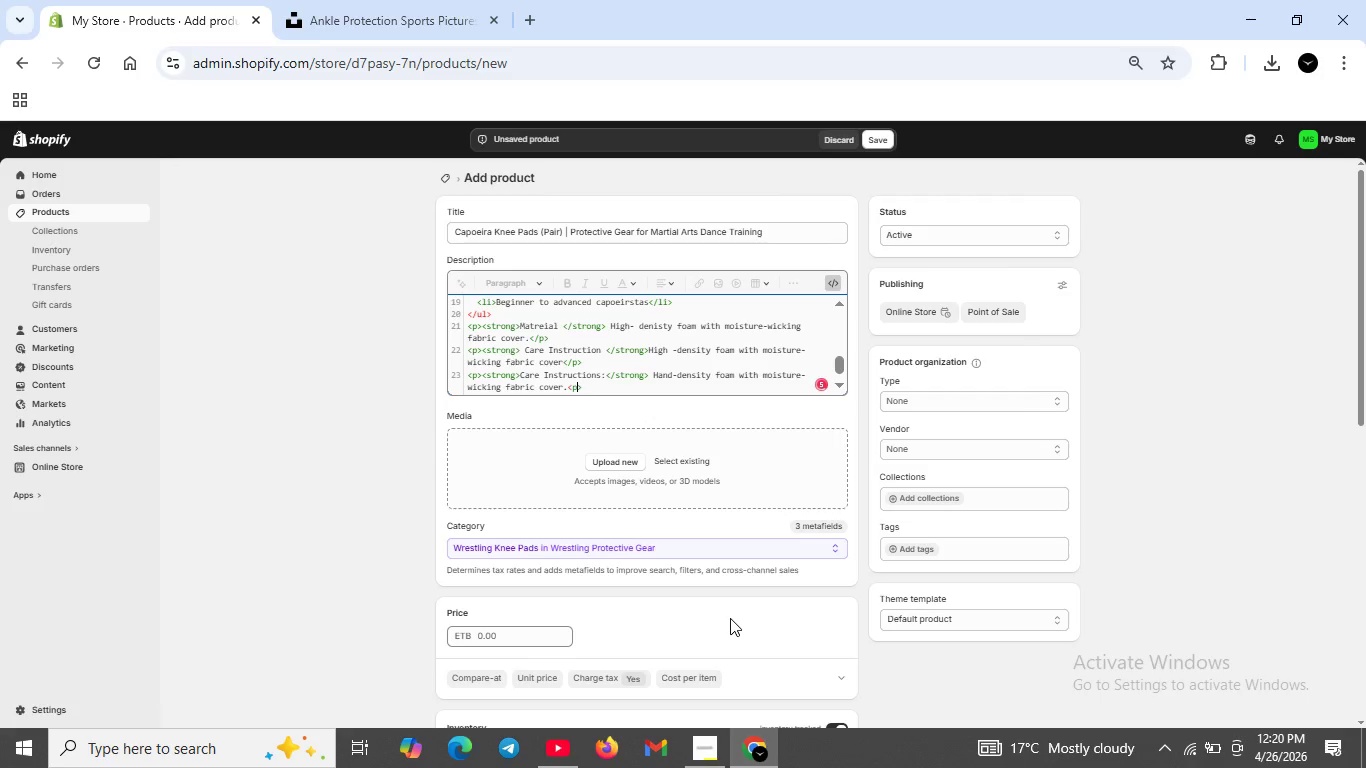 
key(ArrowLeft)
 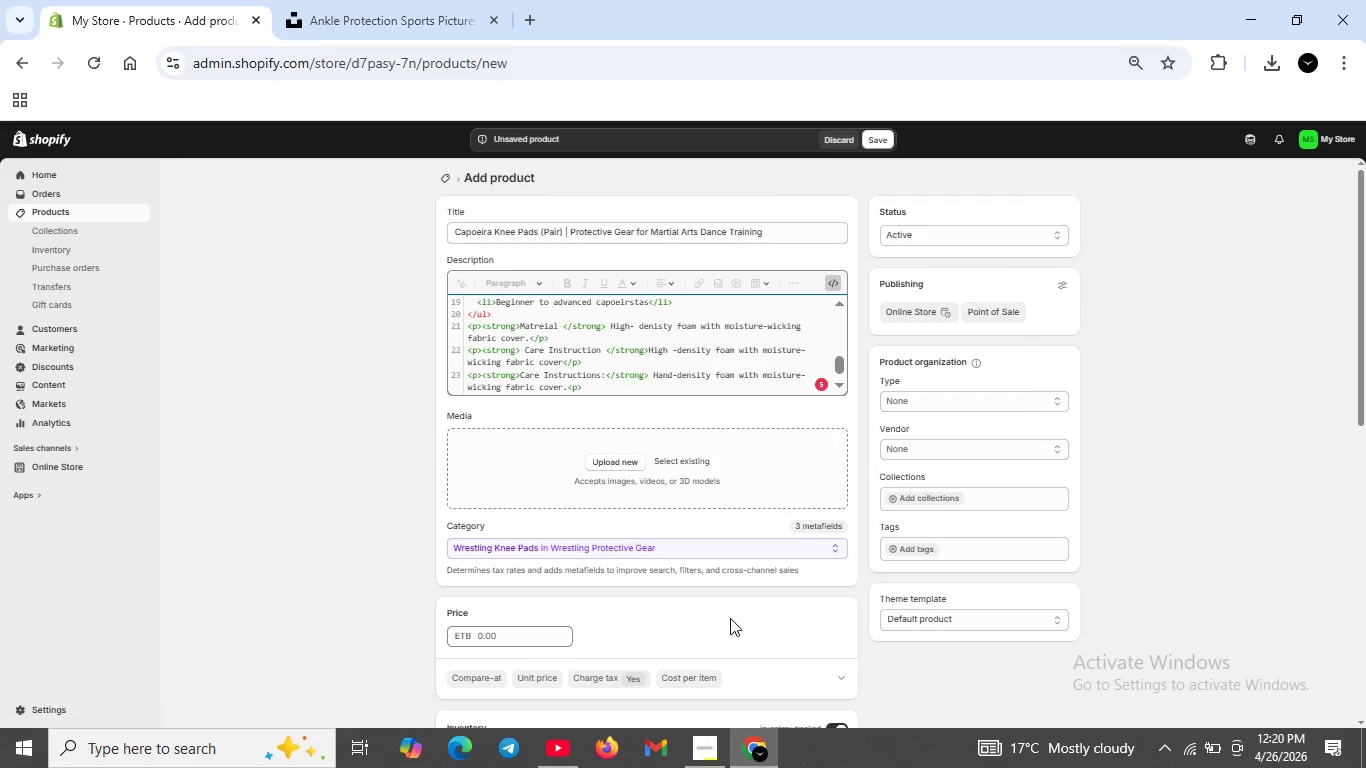 
key(Slash)
 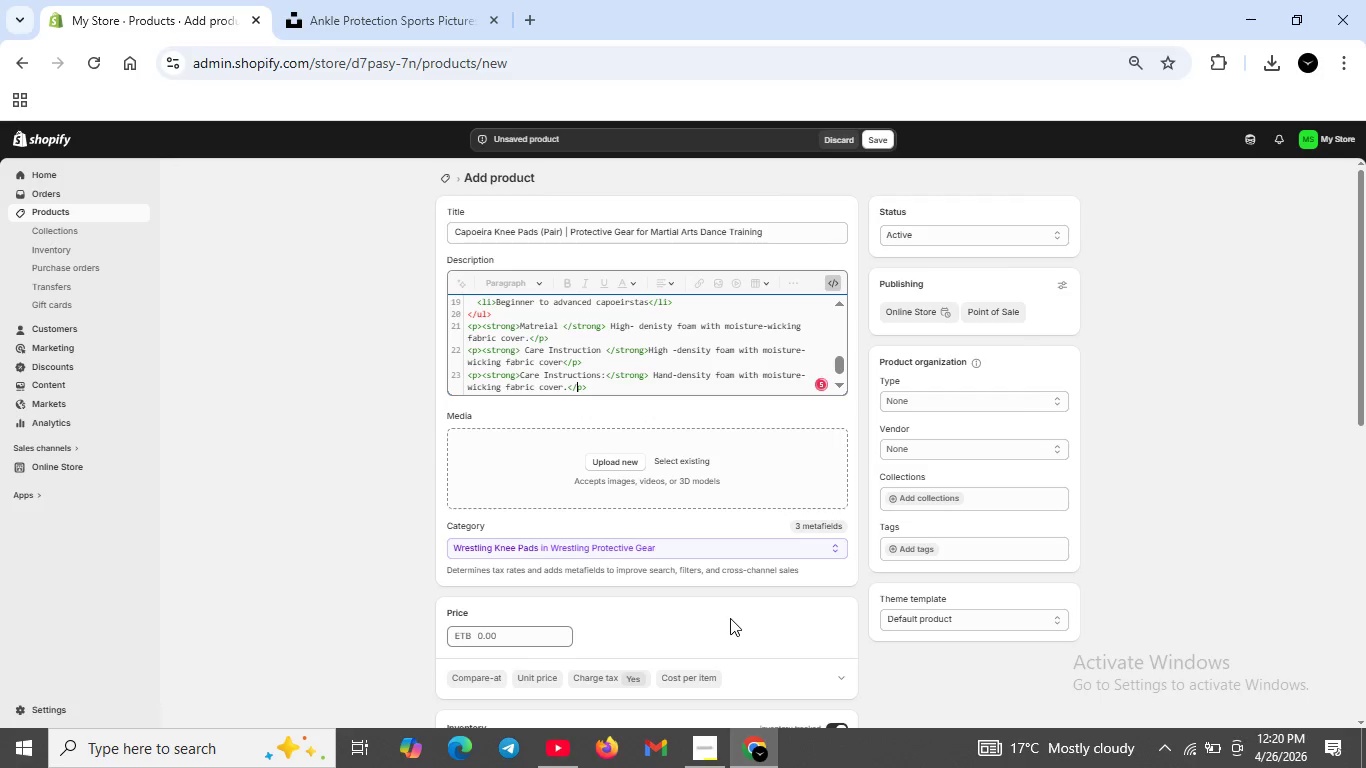 
key(ArrowLeft)
 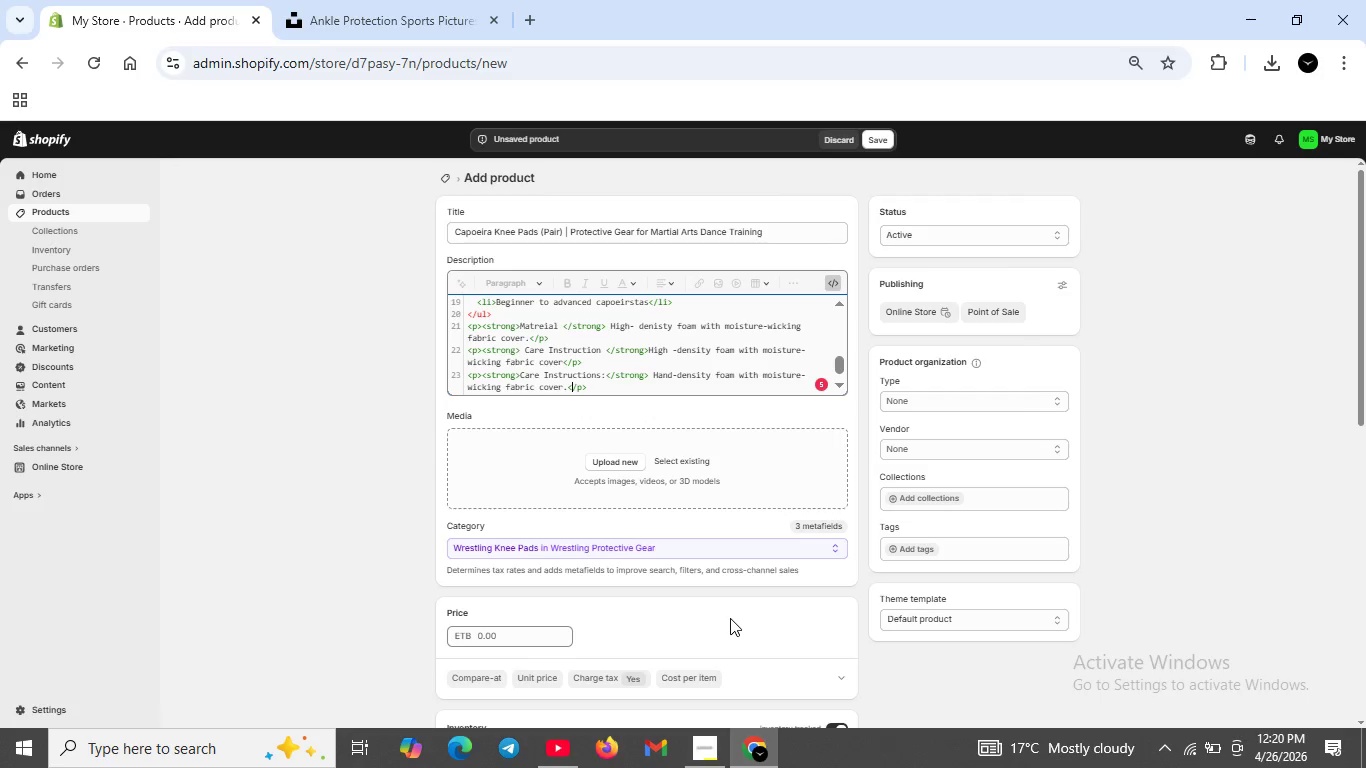 
key(ArrowLeft)
 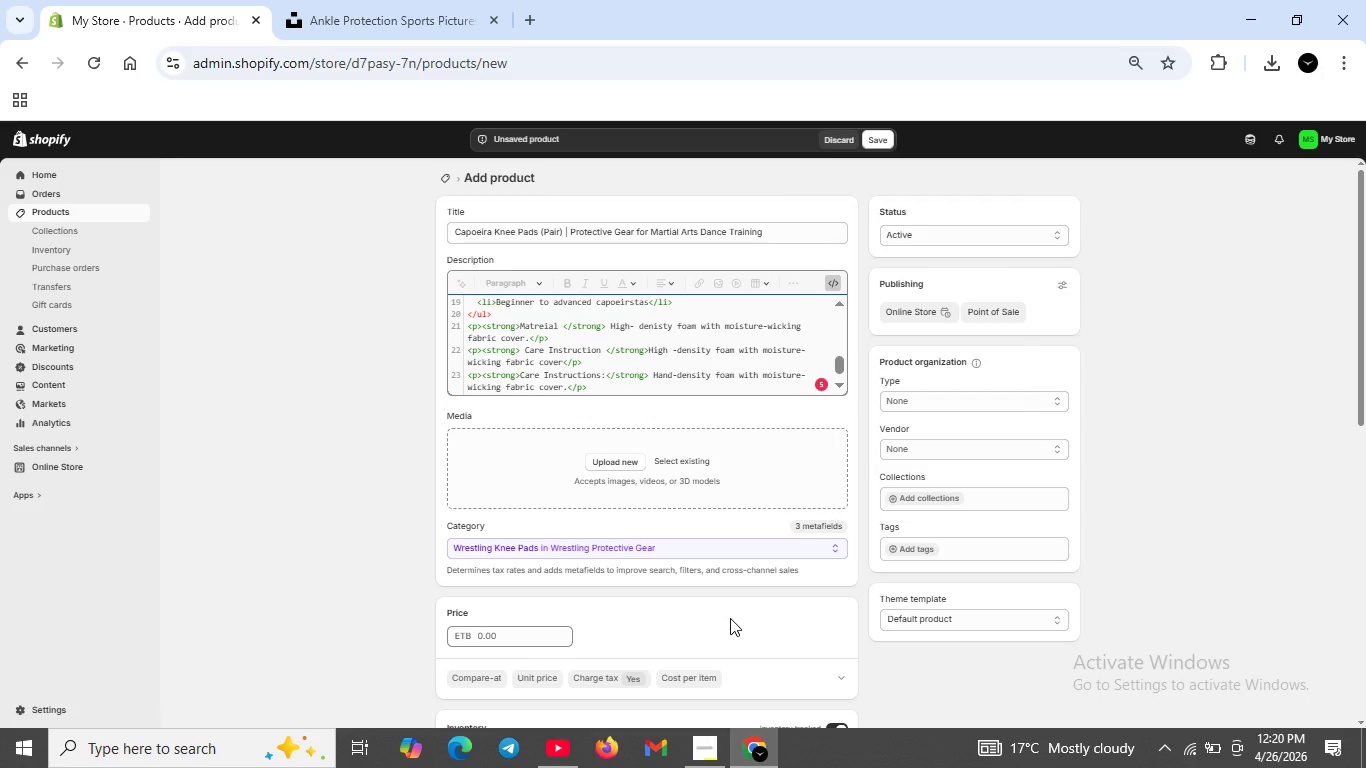 
key(ArrowRight)
 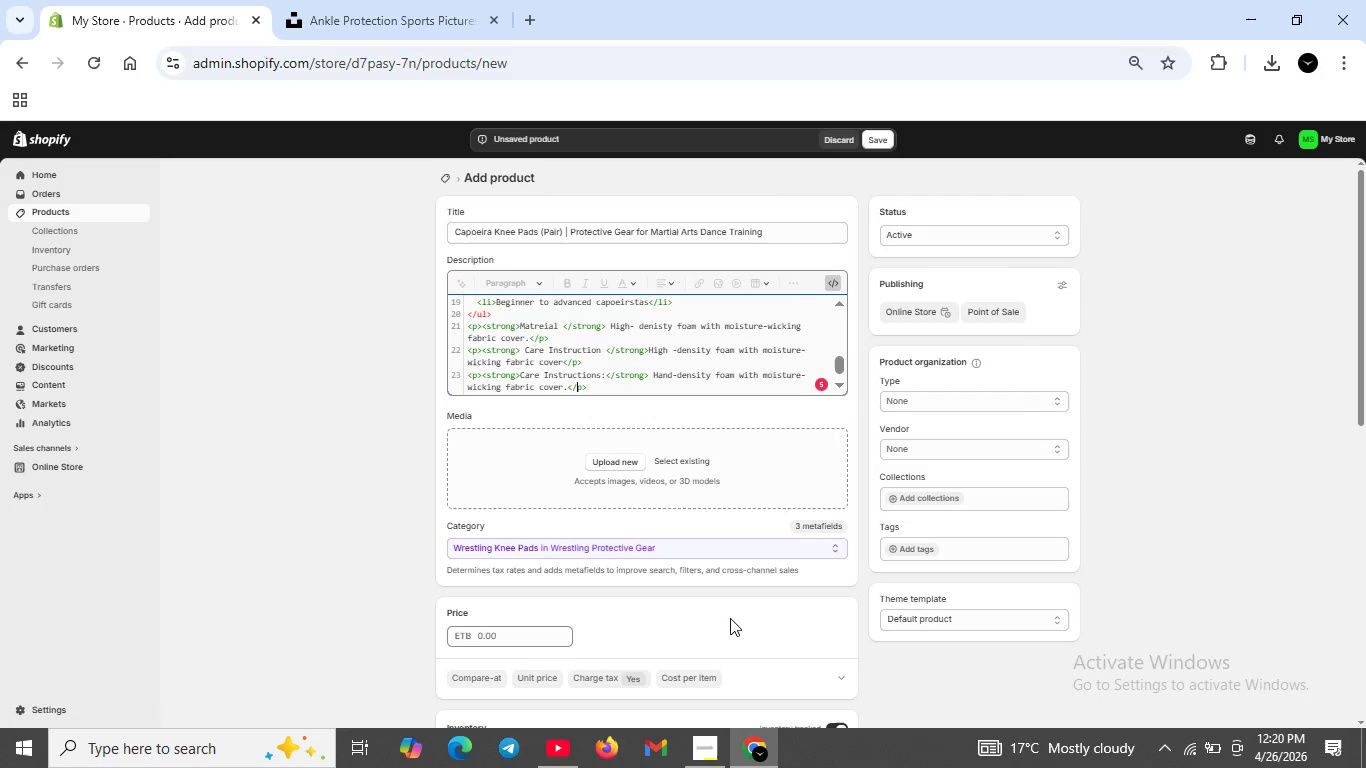 
key(ArrowRight)
 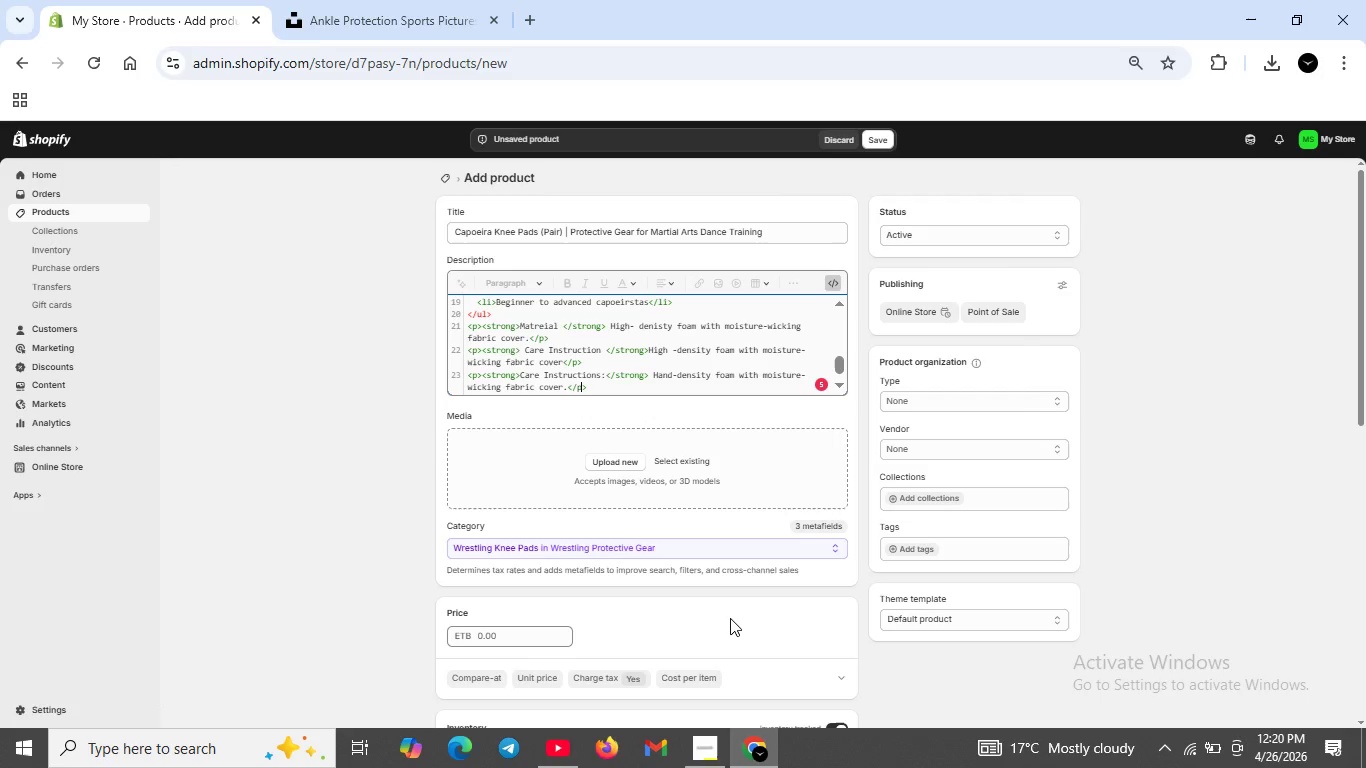 
key(ArrowRight)
 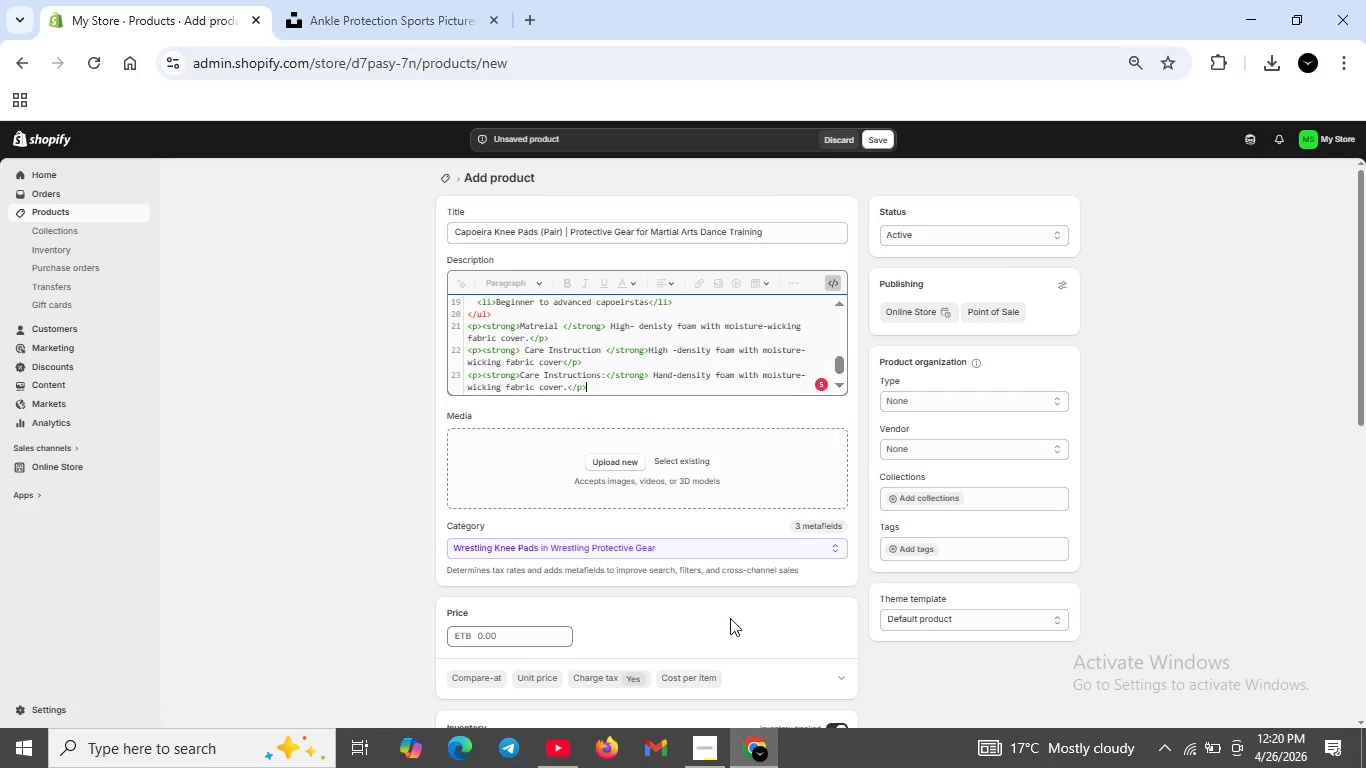 
key(ArrowRight)
 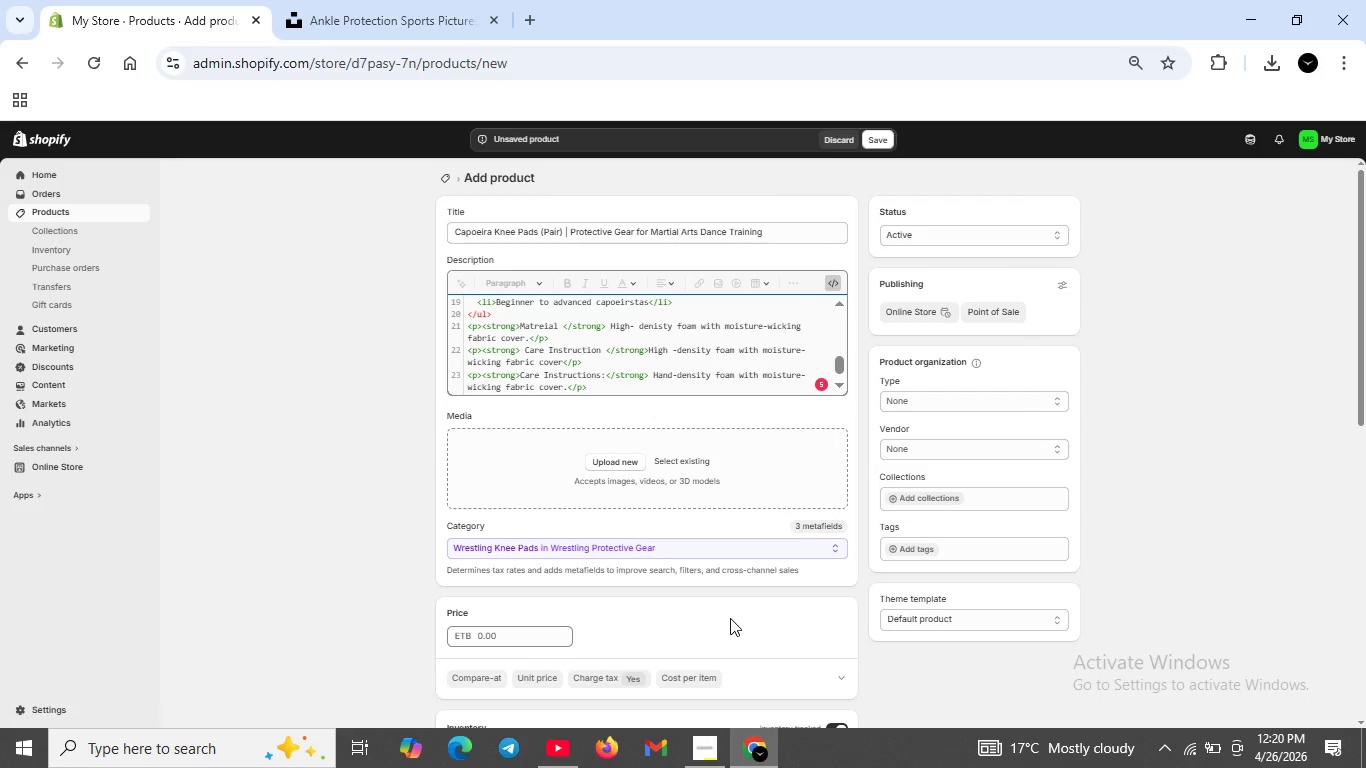 
wait(11.66)
 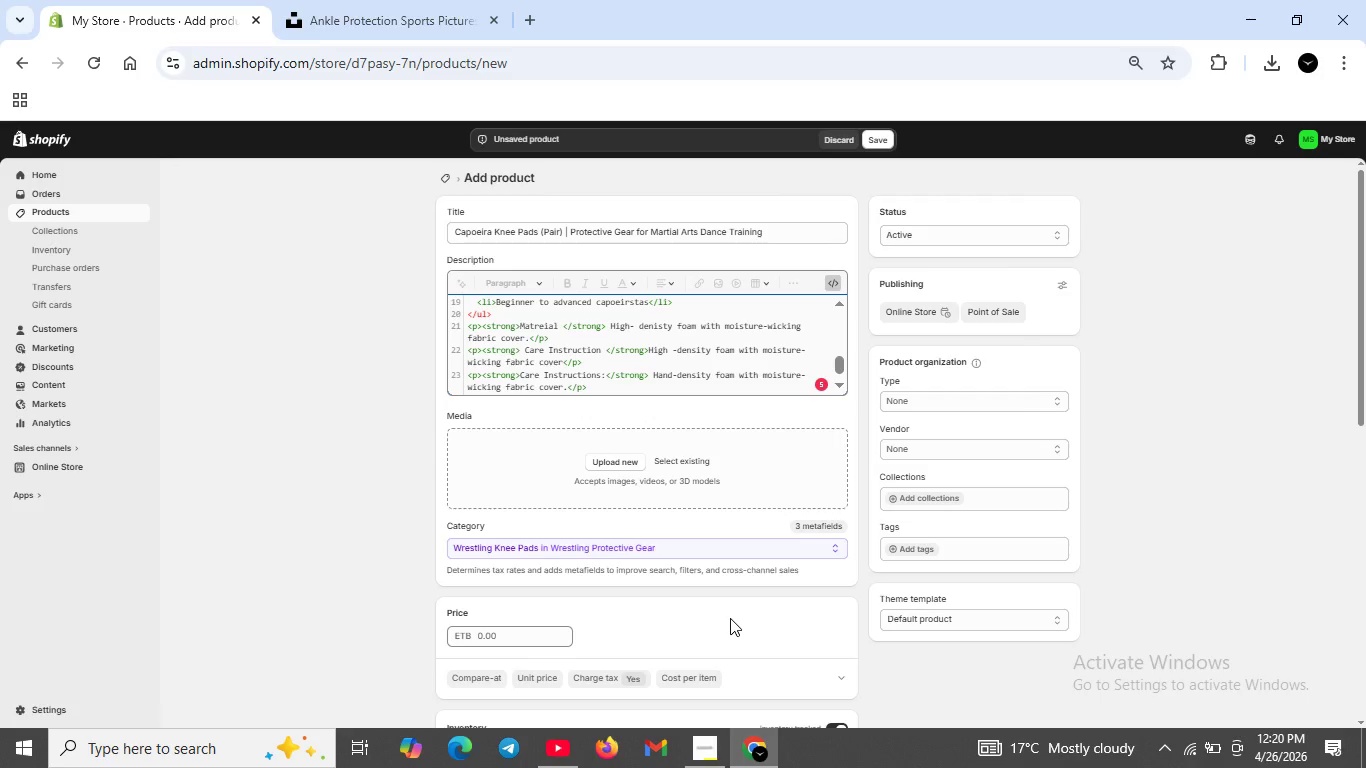 
left_click_drag(start_coordinate=[652, 375], to_coordinate=[561, 378])
 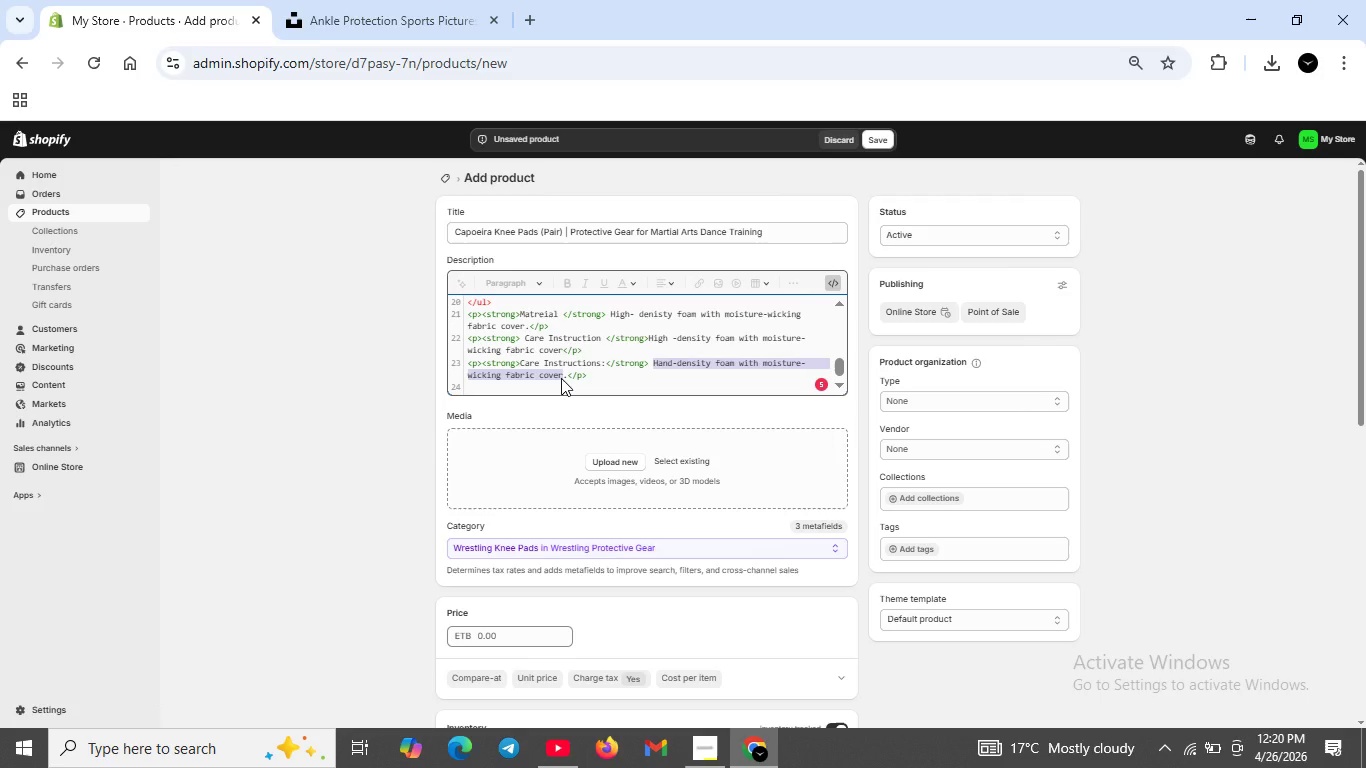 
key(Backspace)
type(Hand wash)
key(Backspace)
 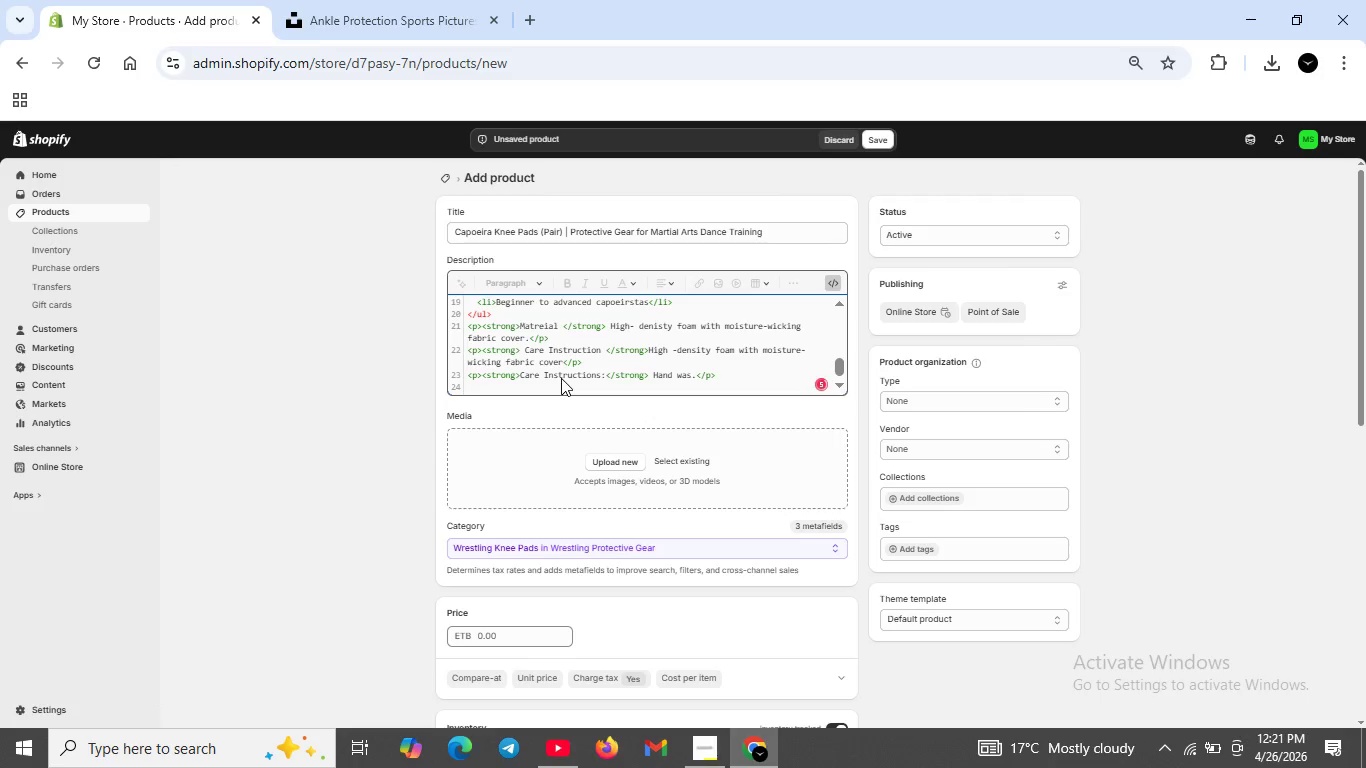 
type(h with wild mild soap)
 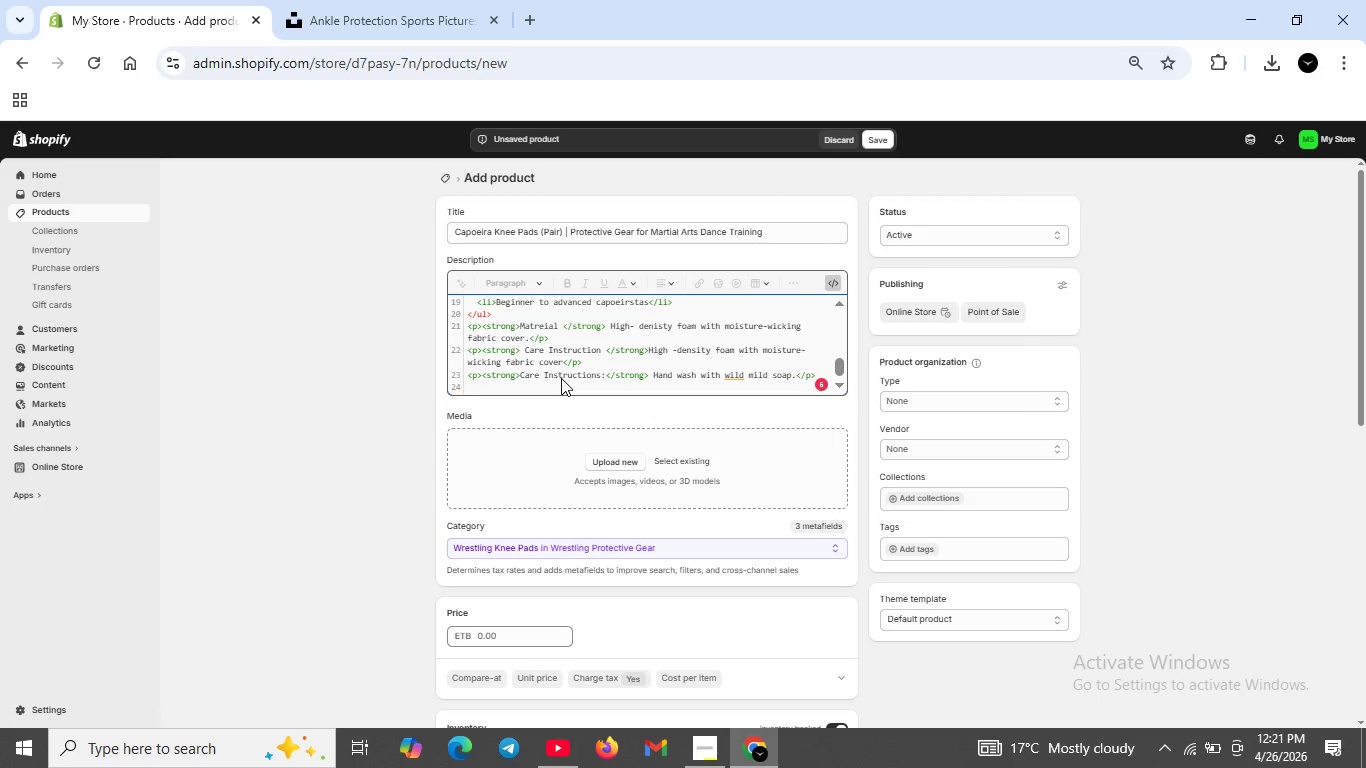 
key(ArrowLeft)
 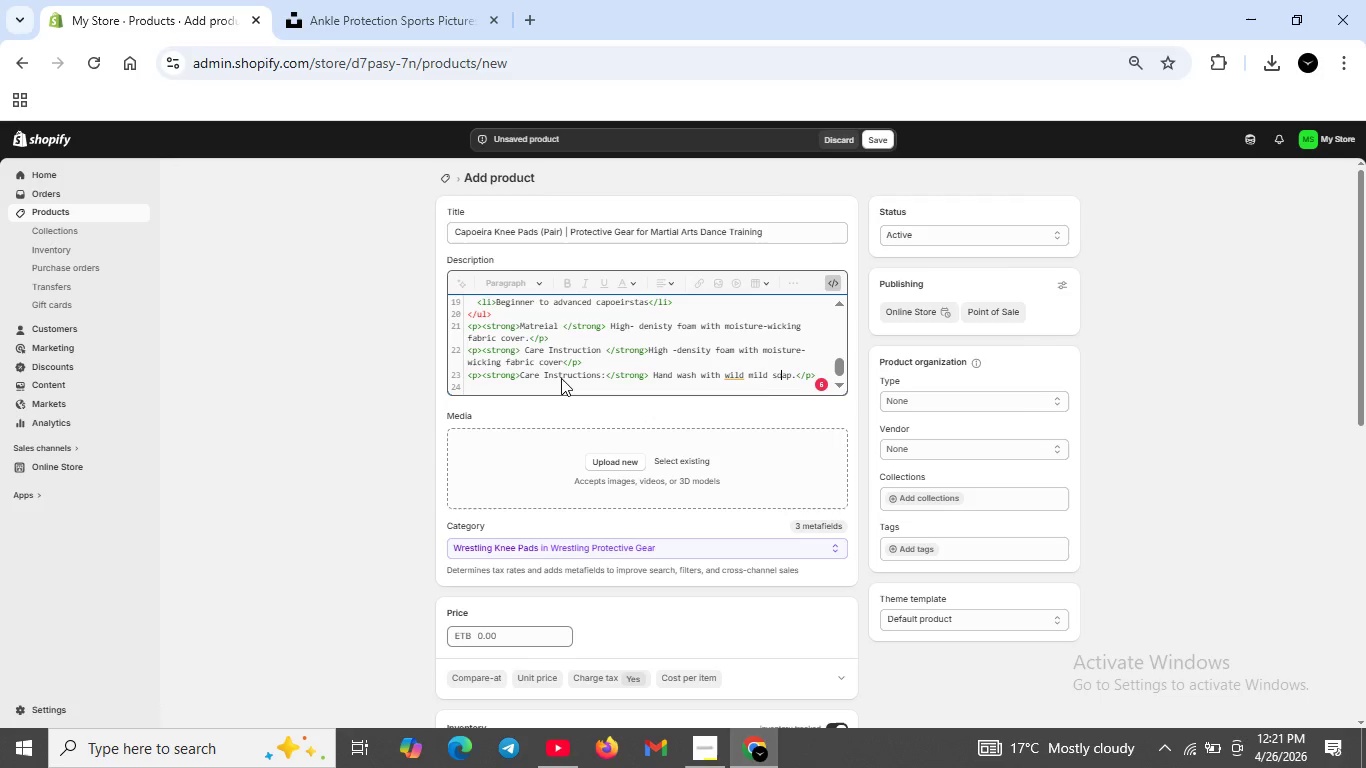 
key(ArrowLeft)
 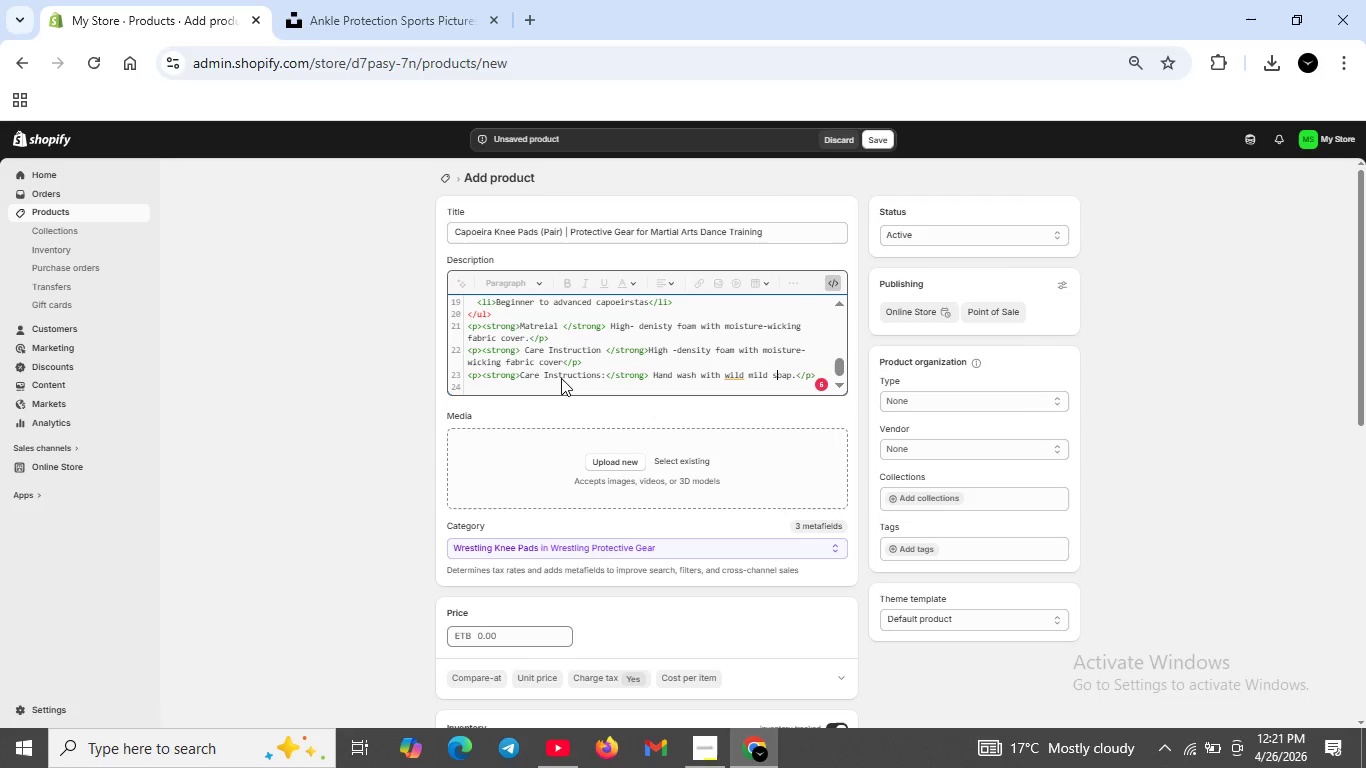 
key(ArrowLeft)
 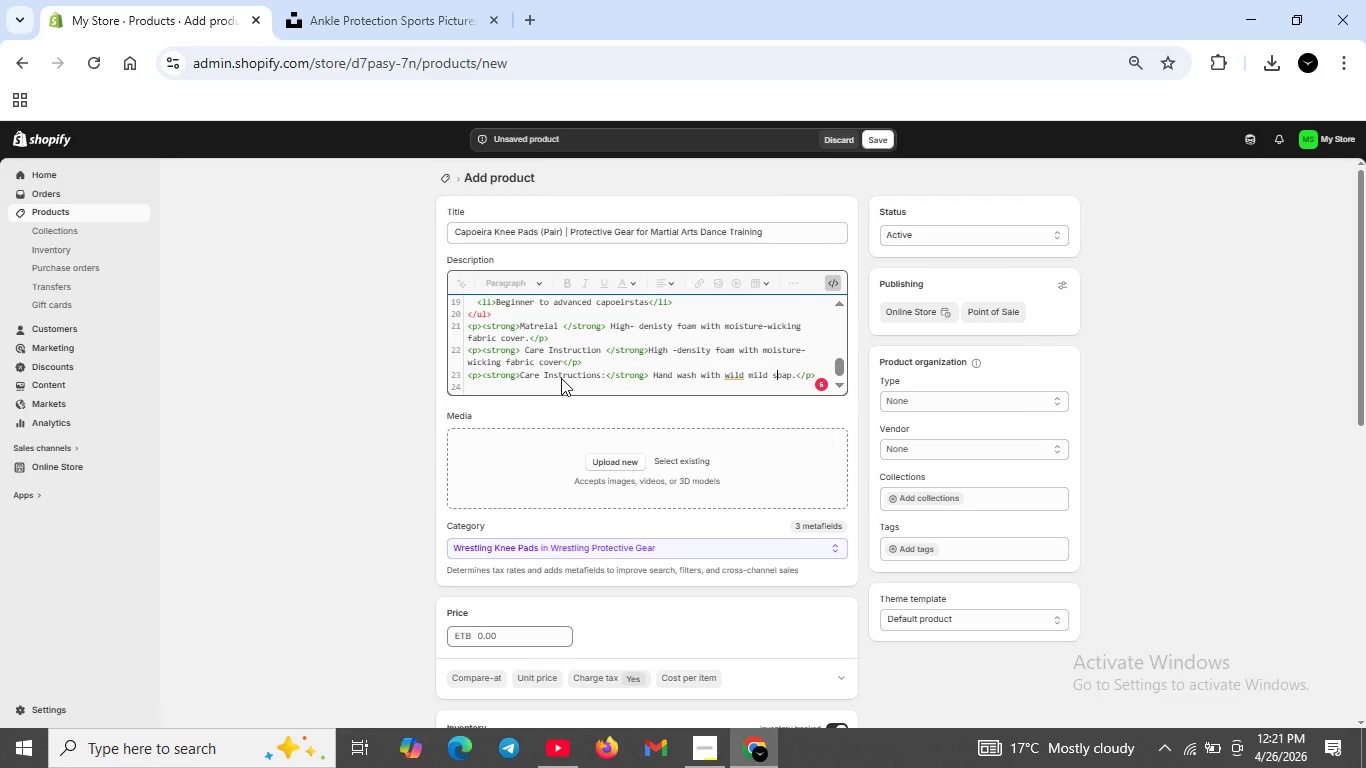 
key(ArrowLeft)
 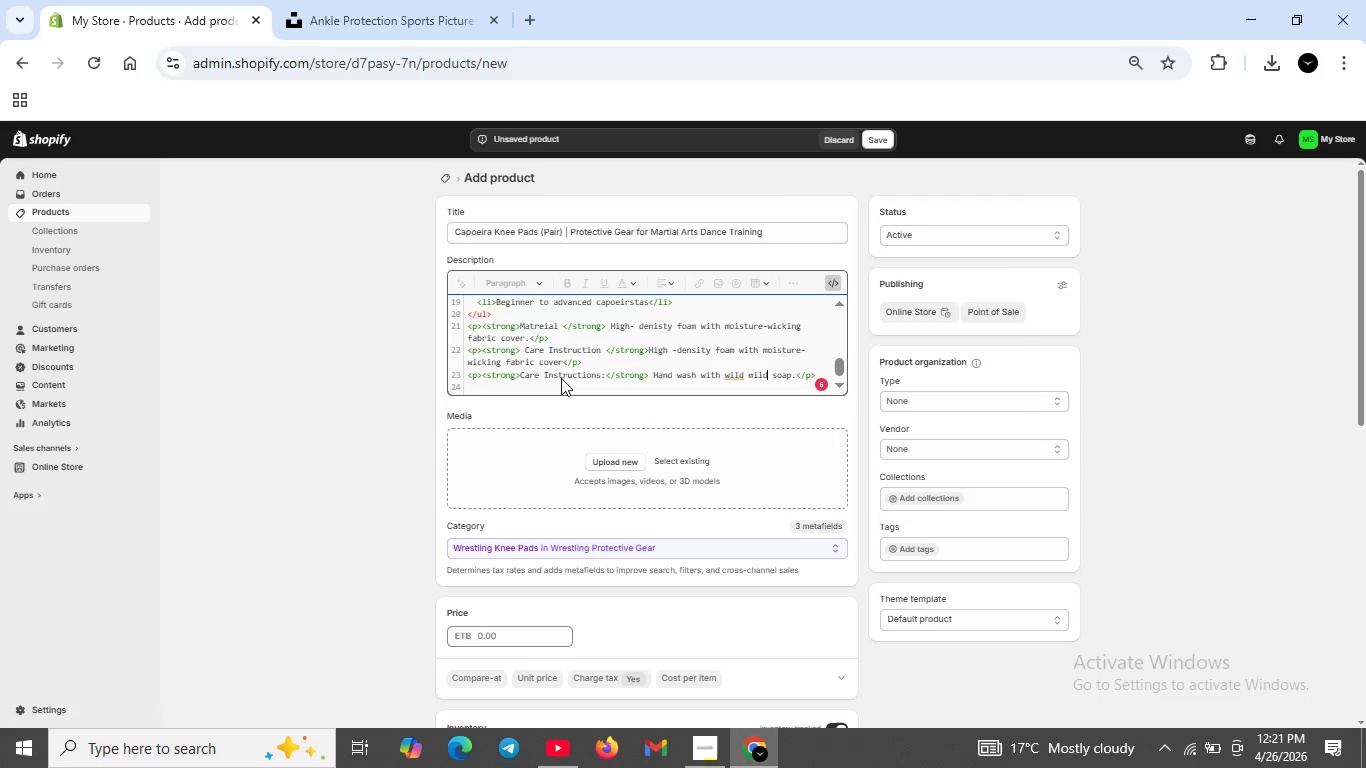 
key(ArrowLeft)
 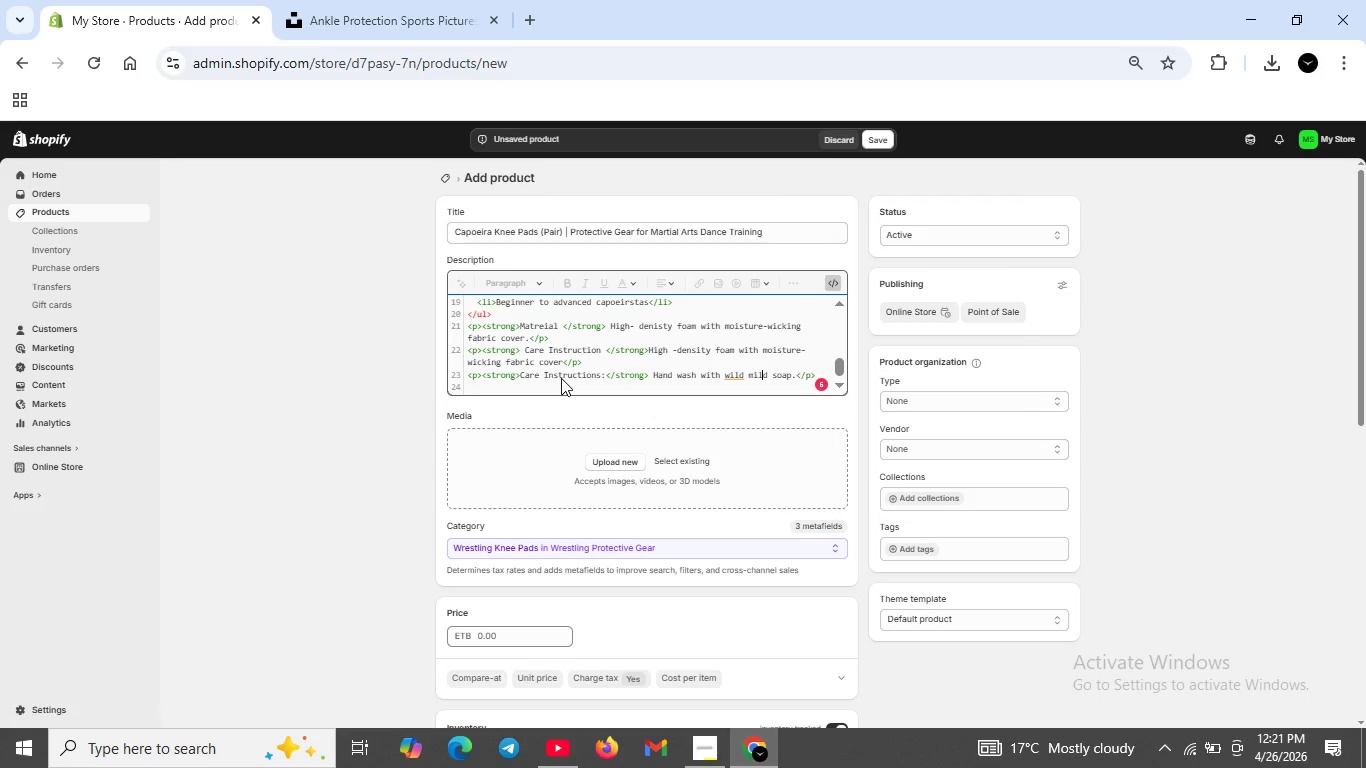 
key(ArrowLeft)
 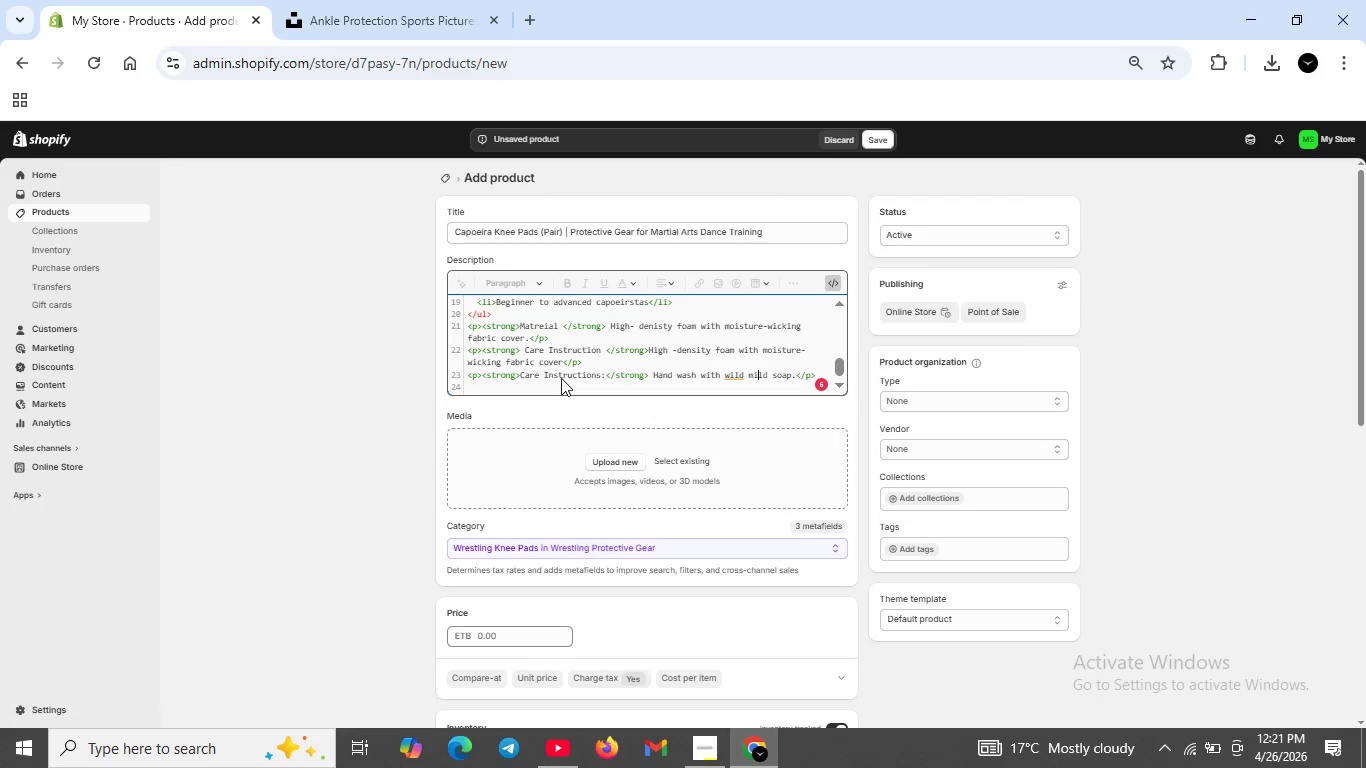 
key(ArrowLeft)
 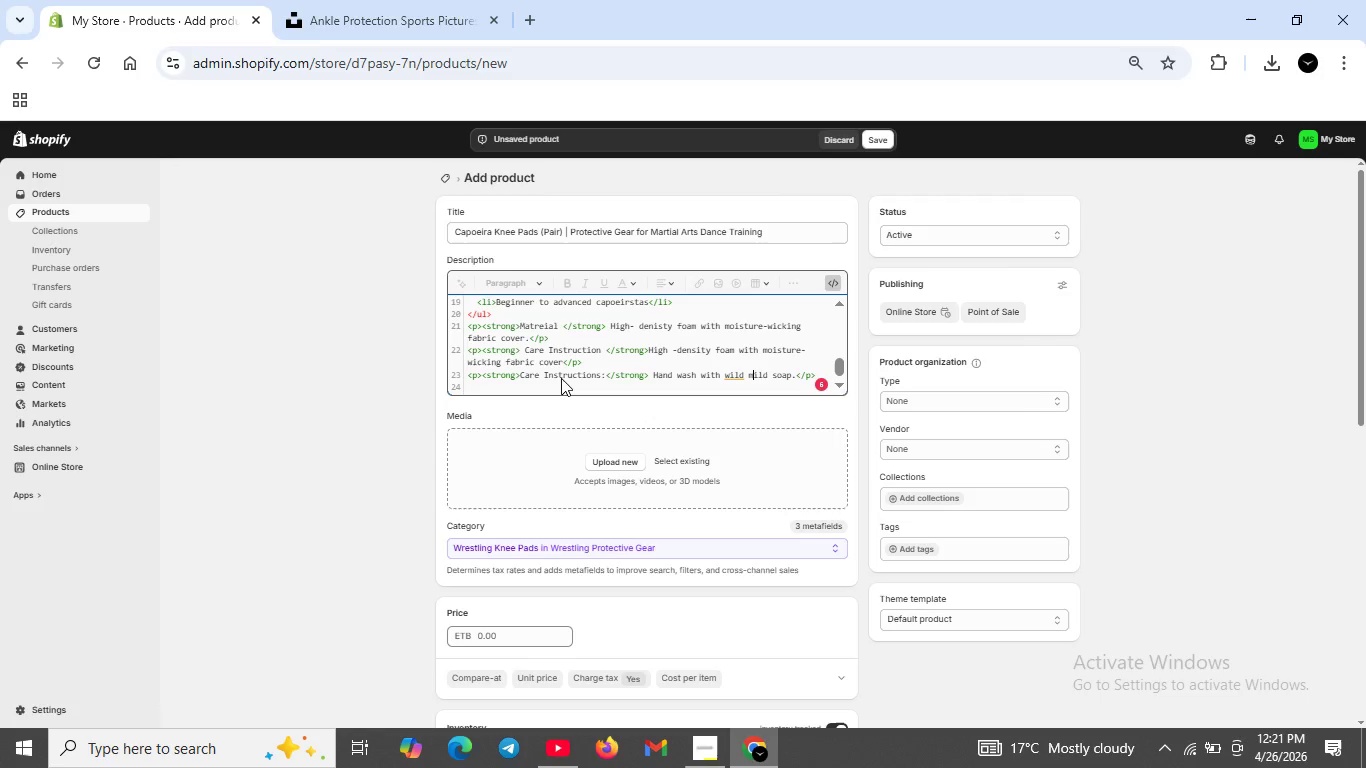 
key(ArrowLeft)
 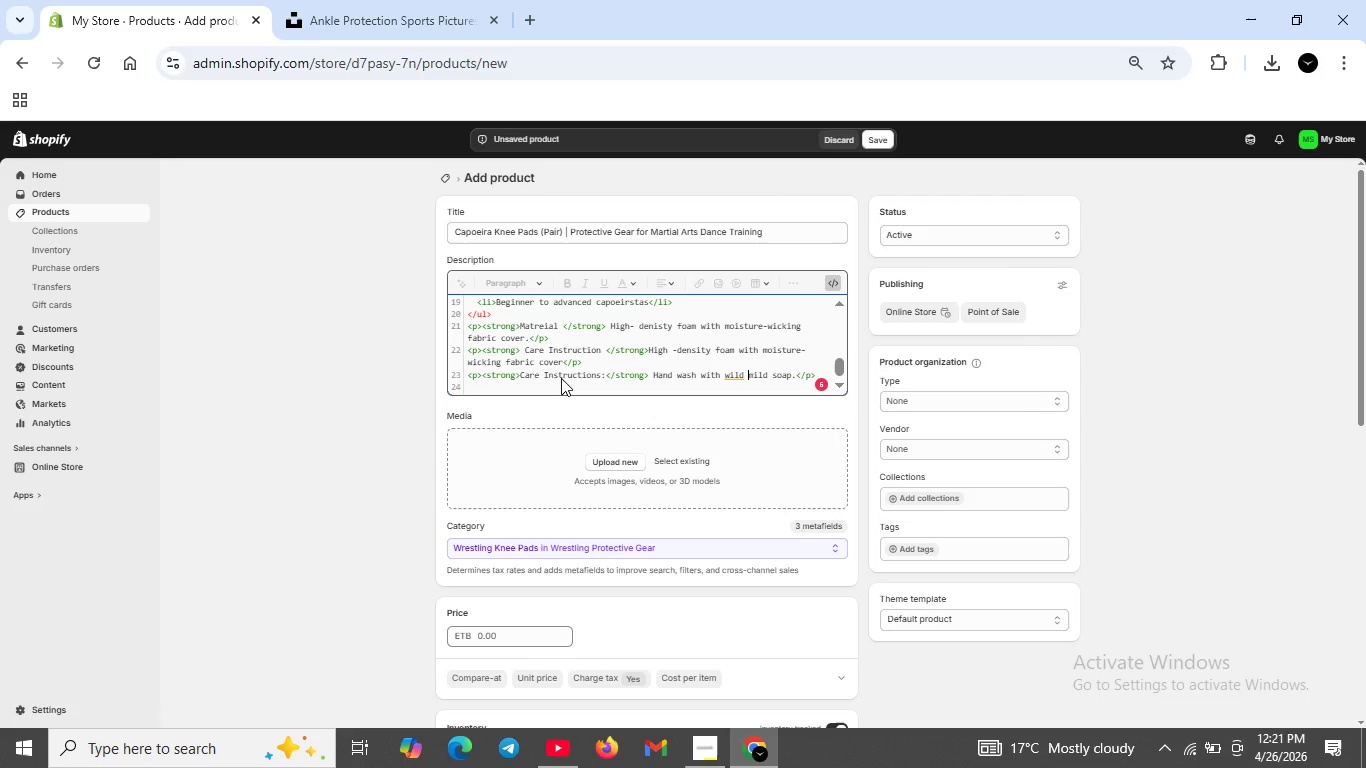 
key(ArrowLeft)
 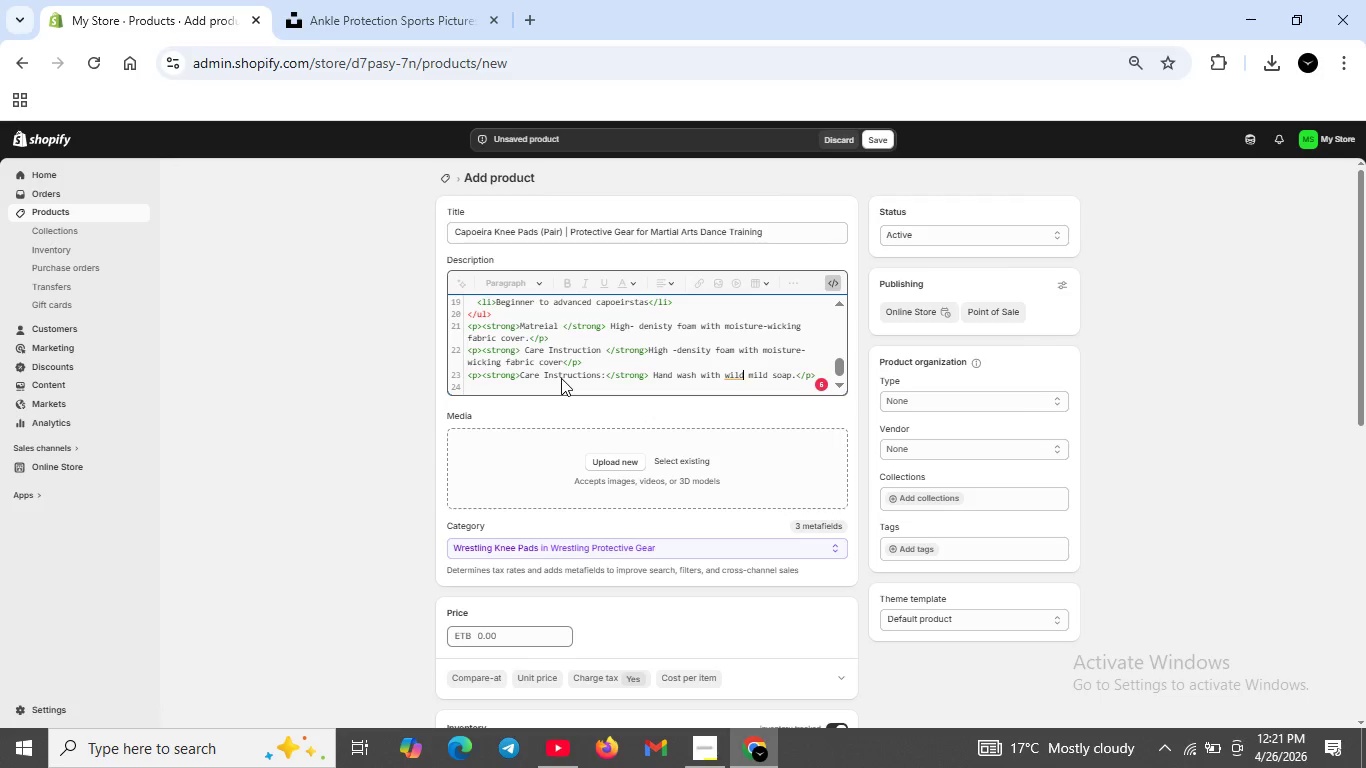 
key(ArrowLeft)
 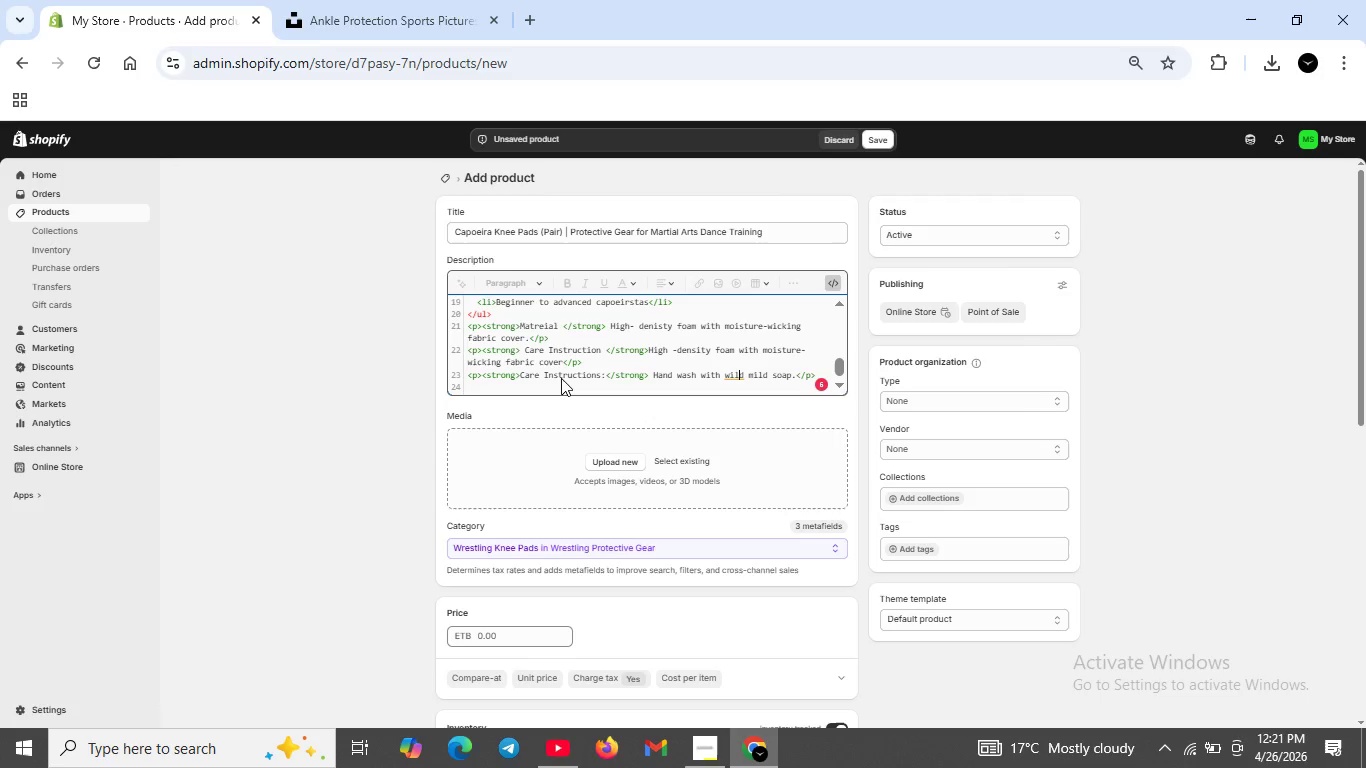 
key(ArrowLeft)
 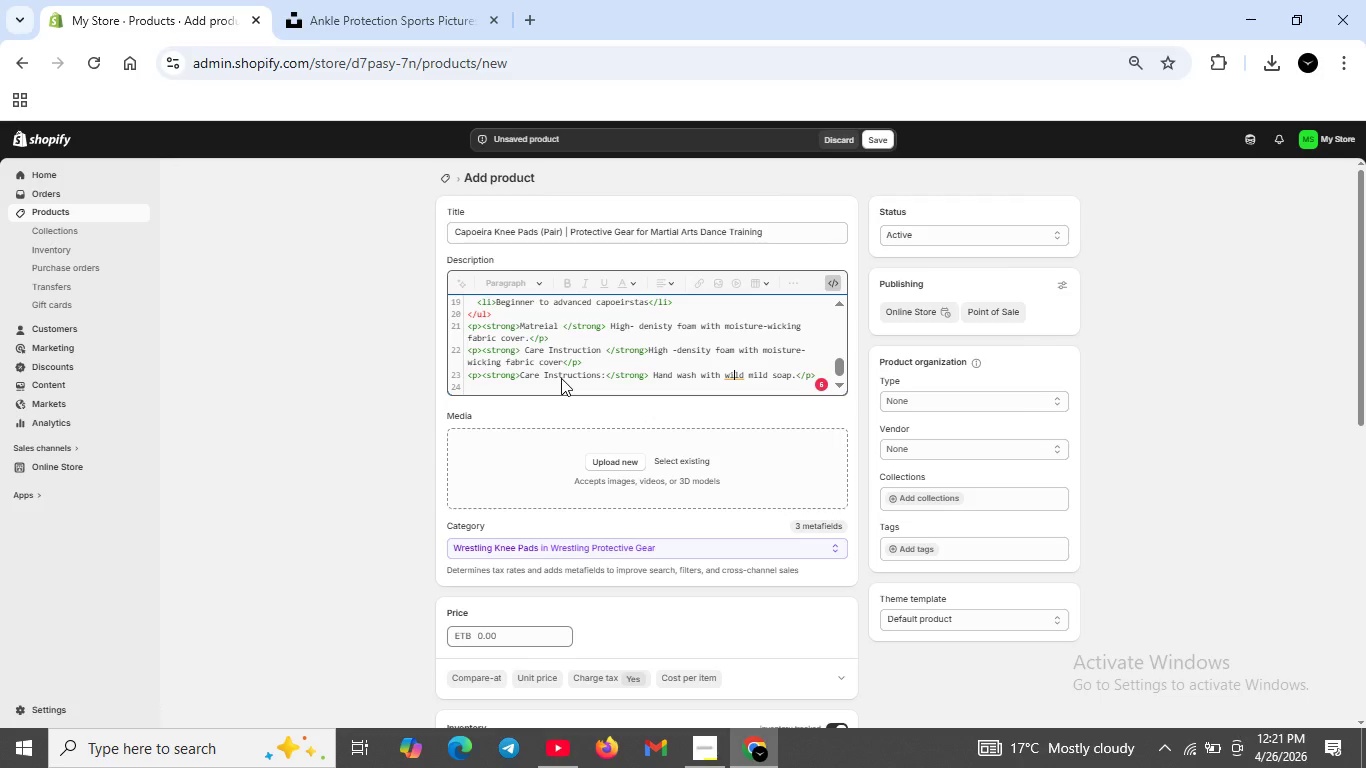 
key(ArrowLeft)
 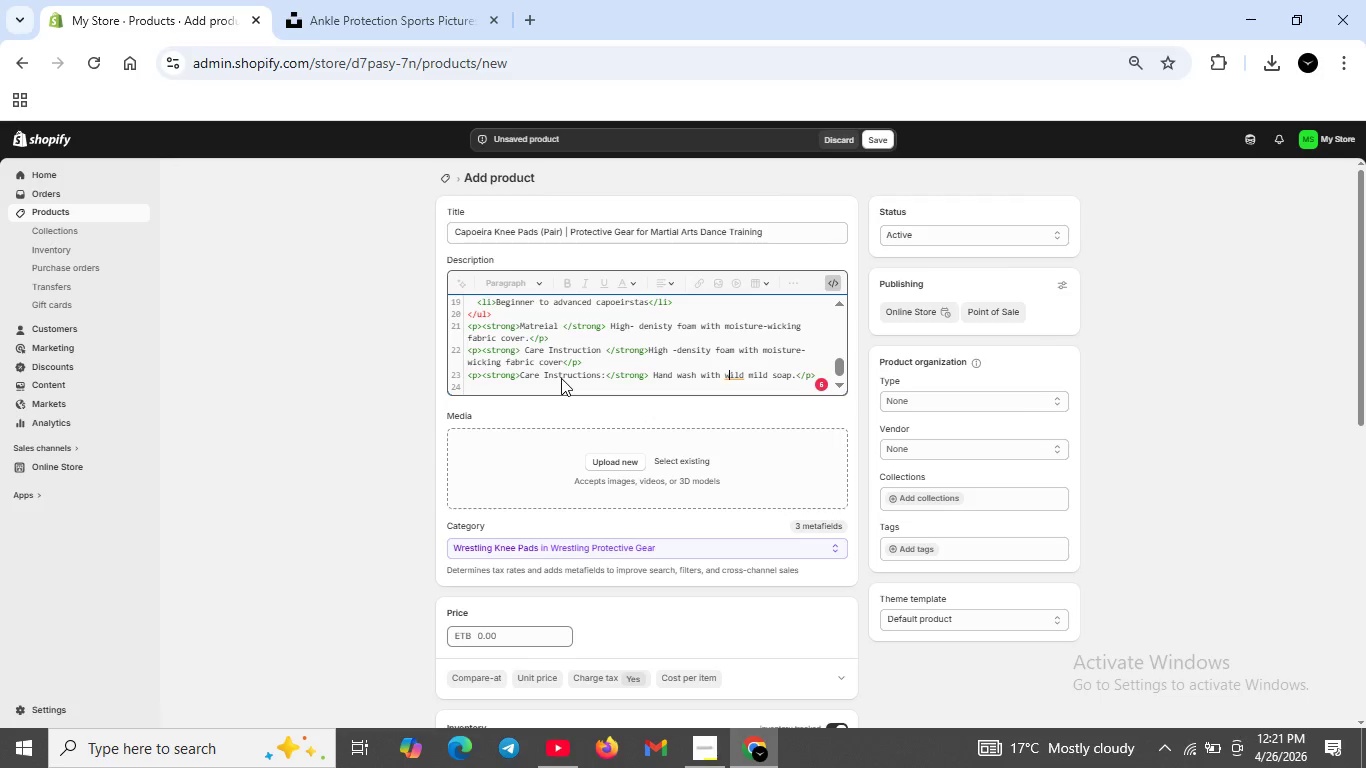 
key(ArrowLeft)
 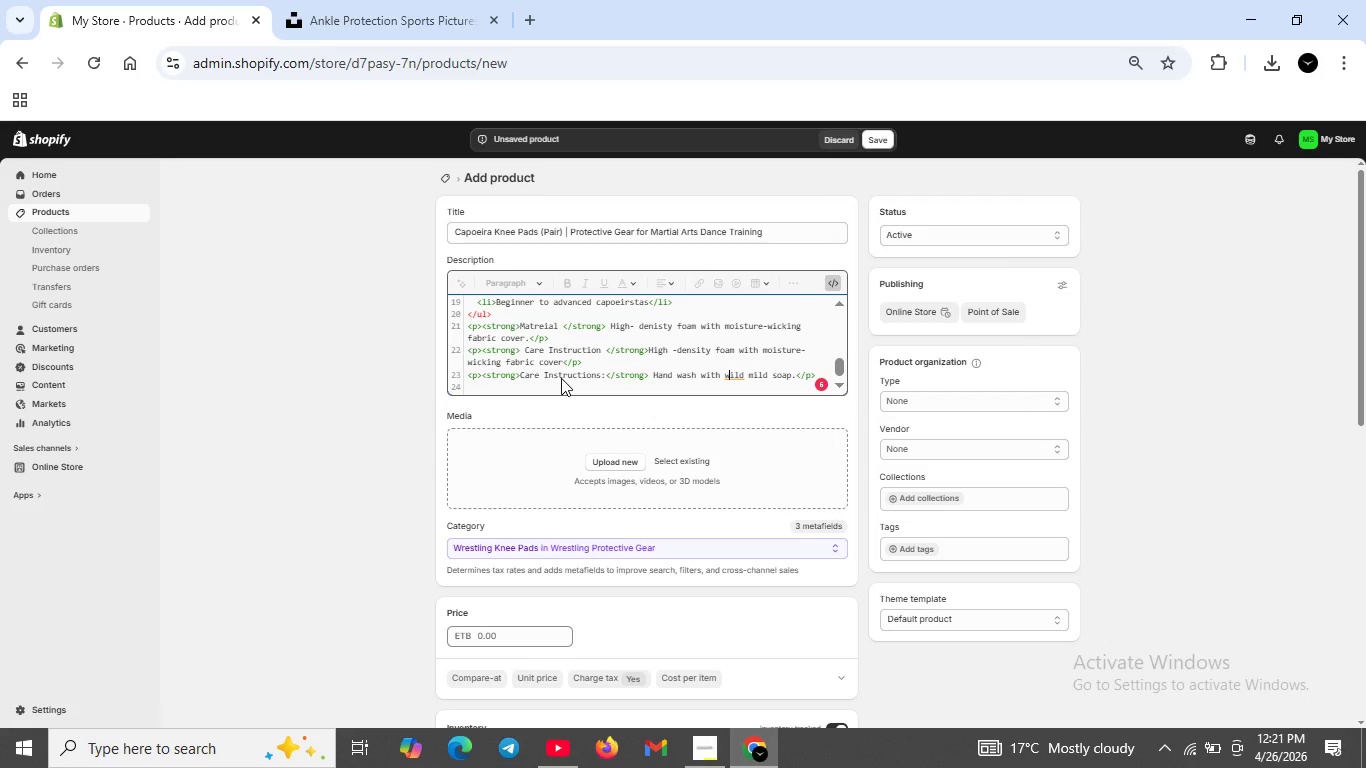 
key(Backspace)
 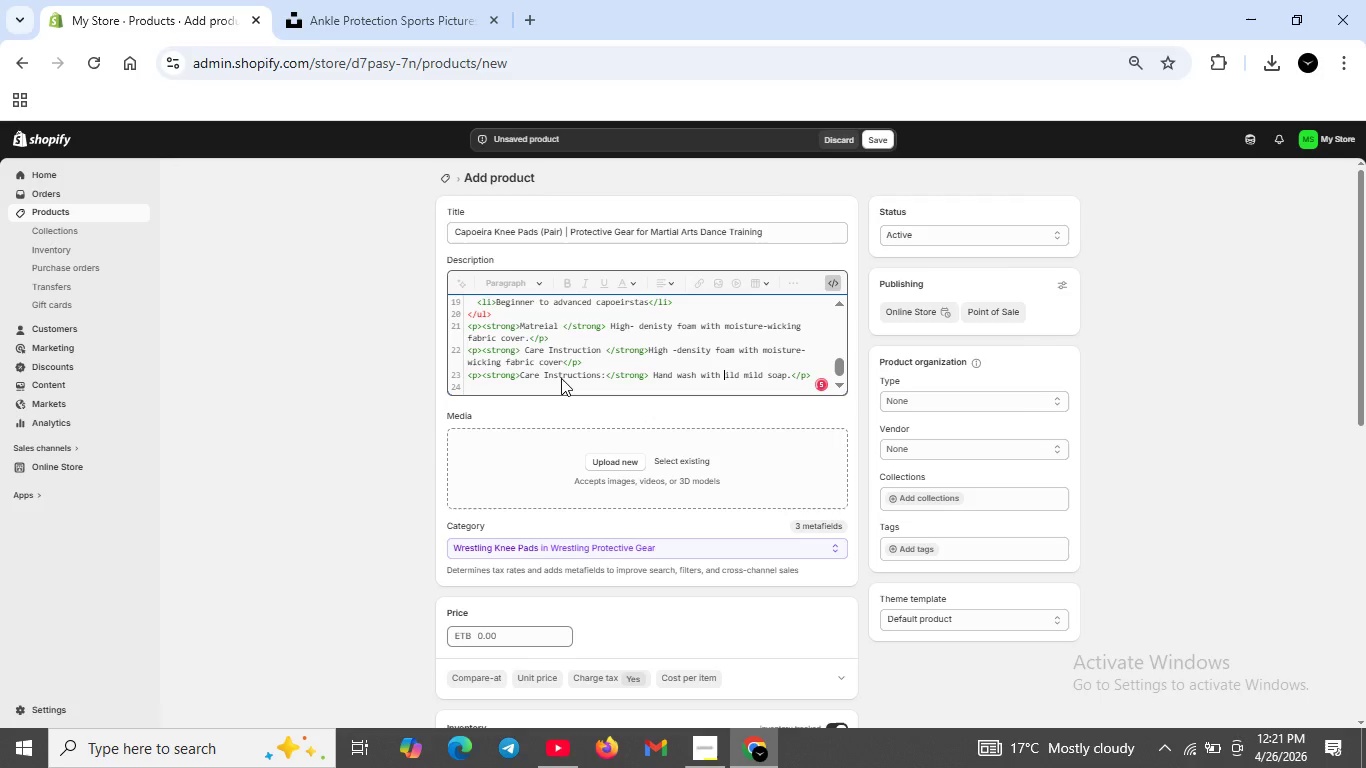 
key(CapsLock)
 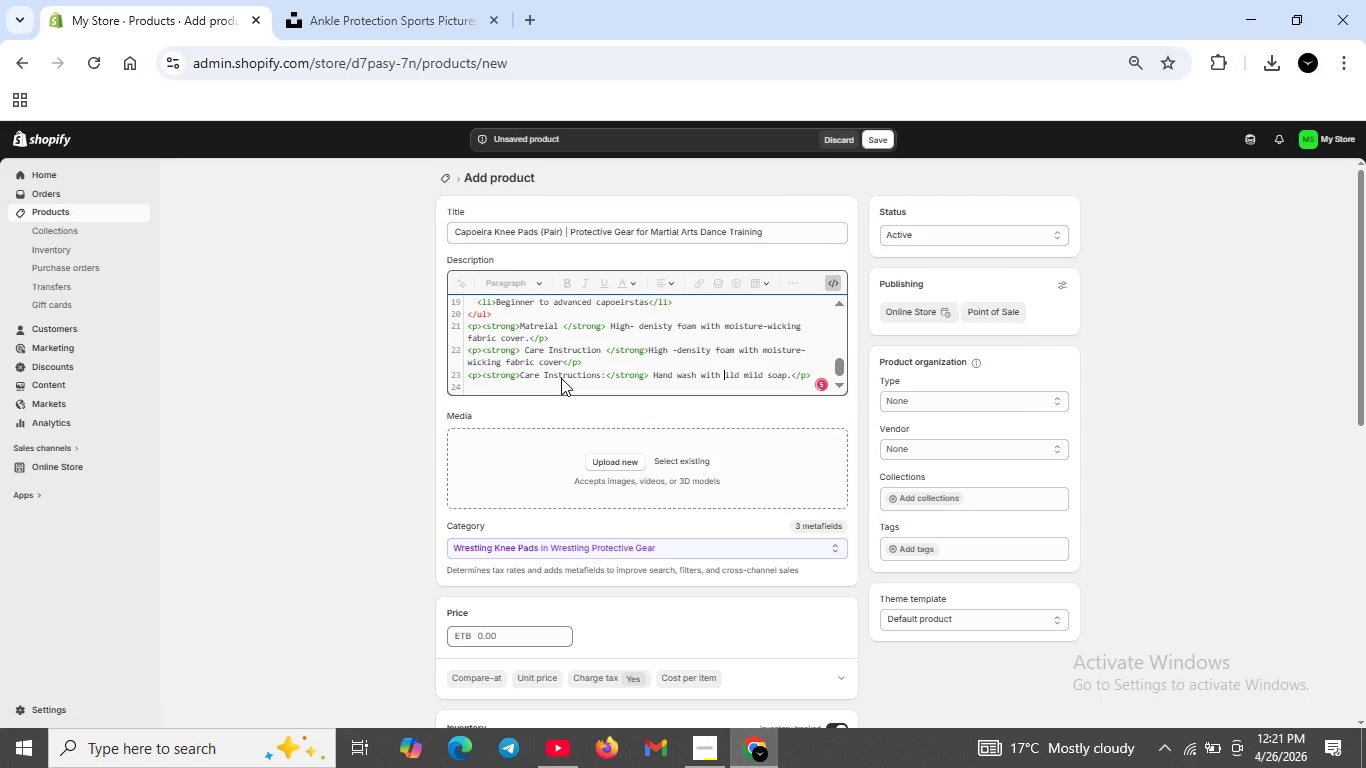 
key(Comma)
 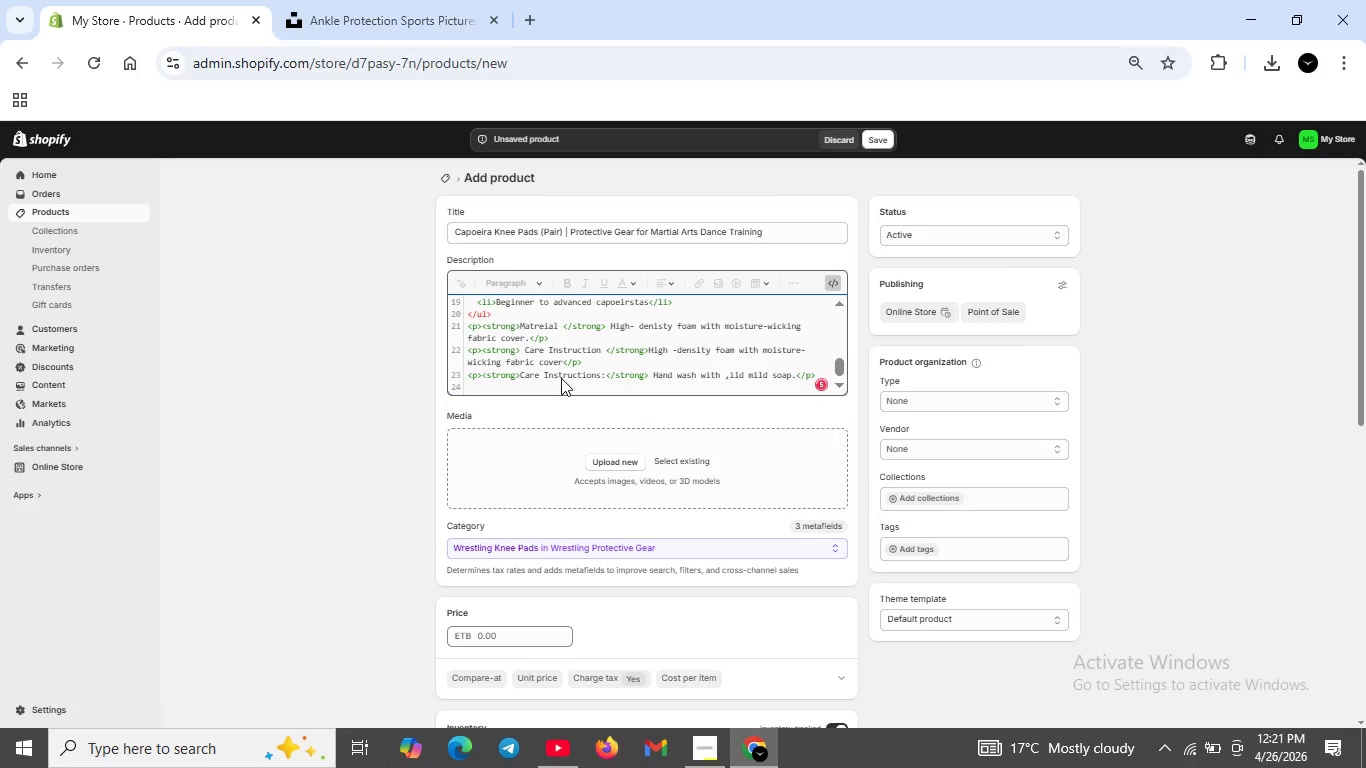 
key(Backspace)
 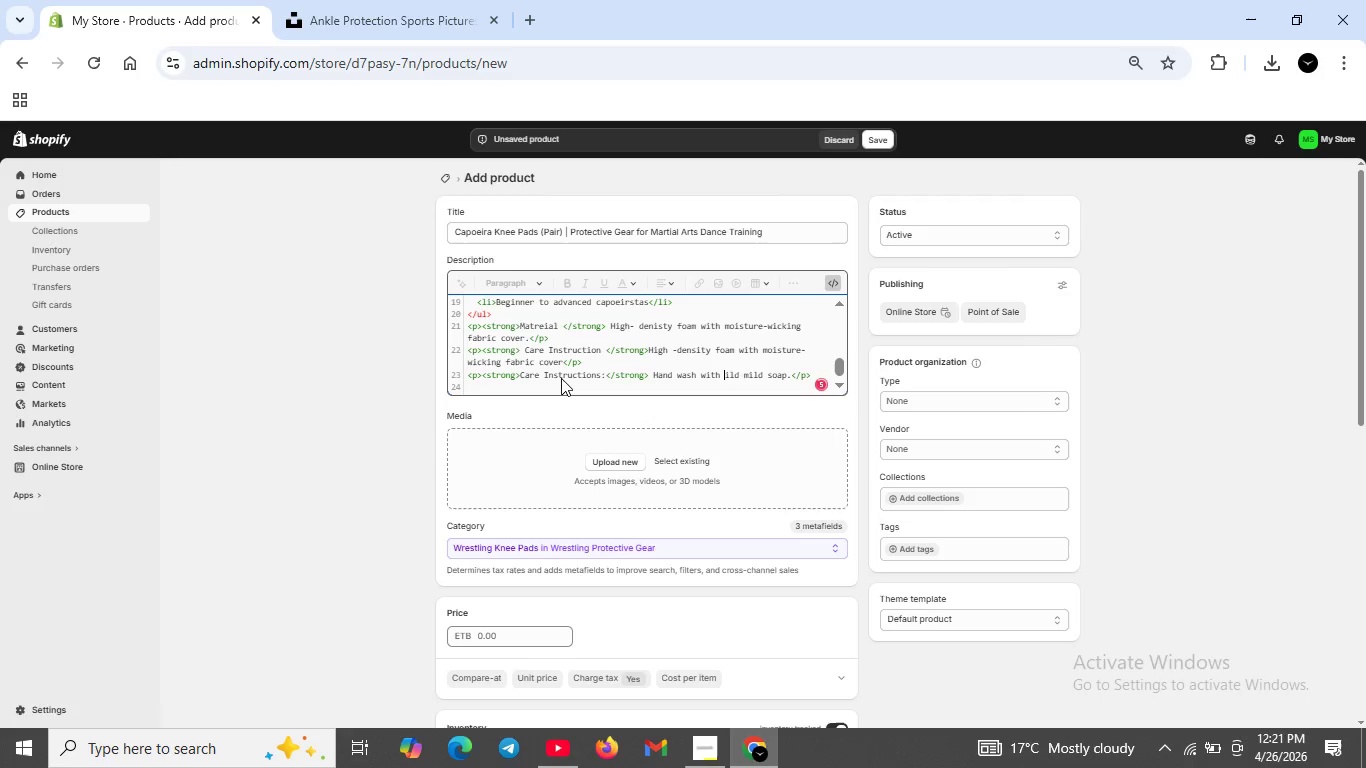 
key(CapsLock)
 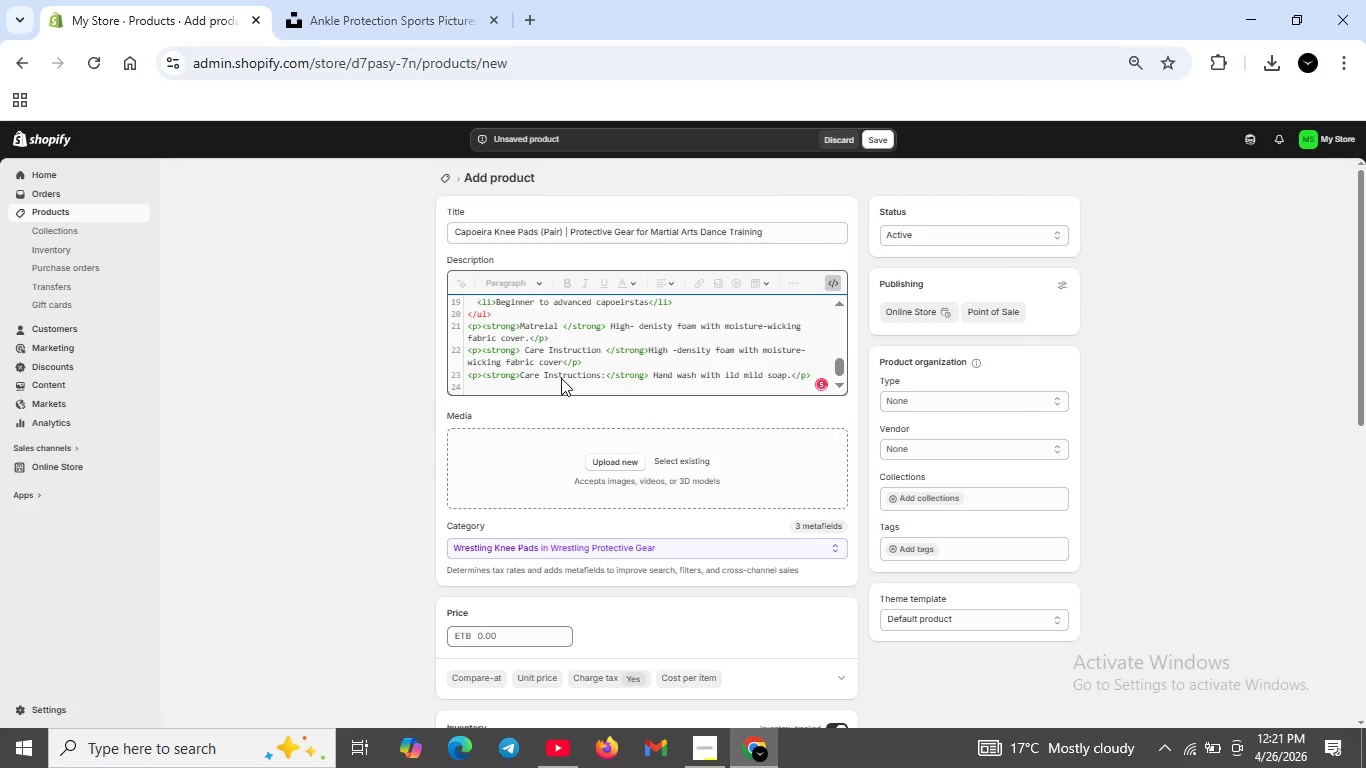 
key(M)
 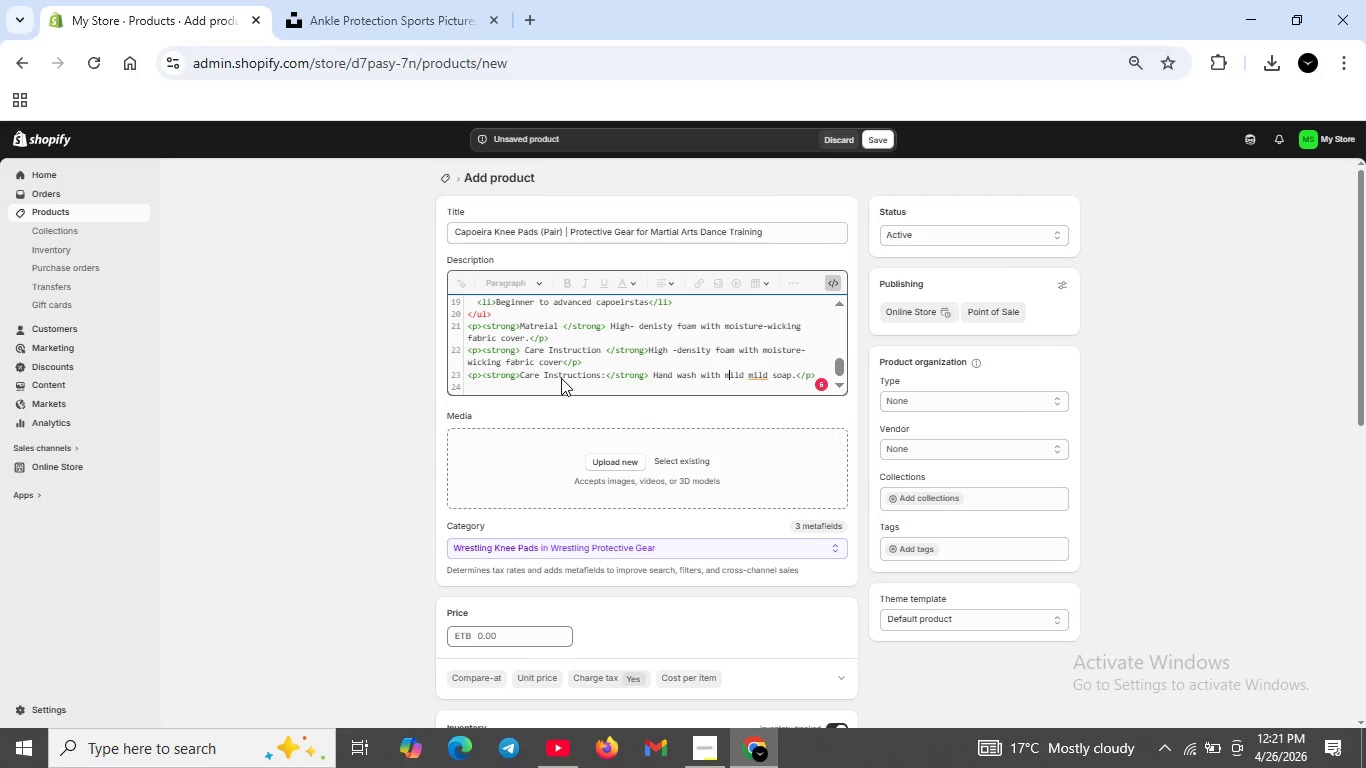 
wait(12.47)
 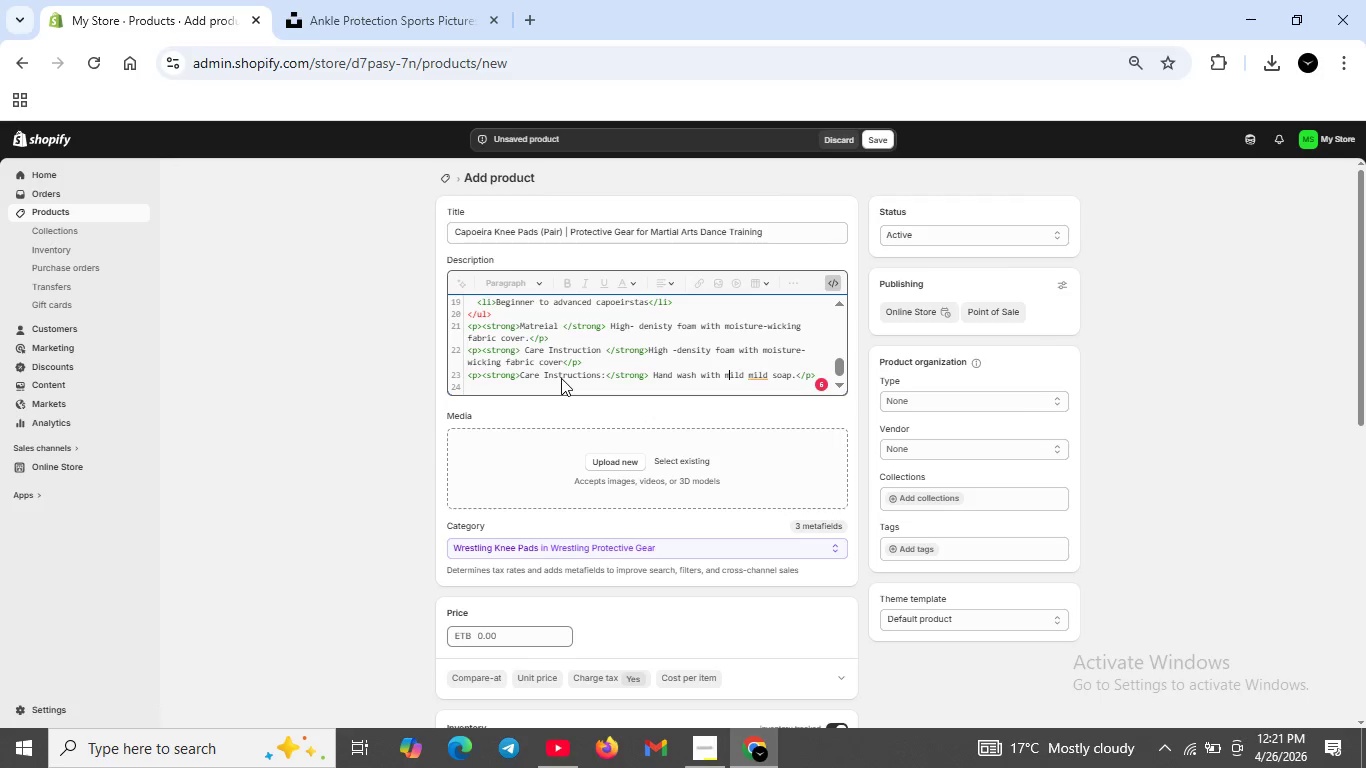 
key(ArrowRight)
 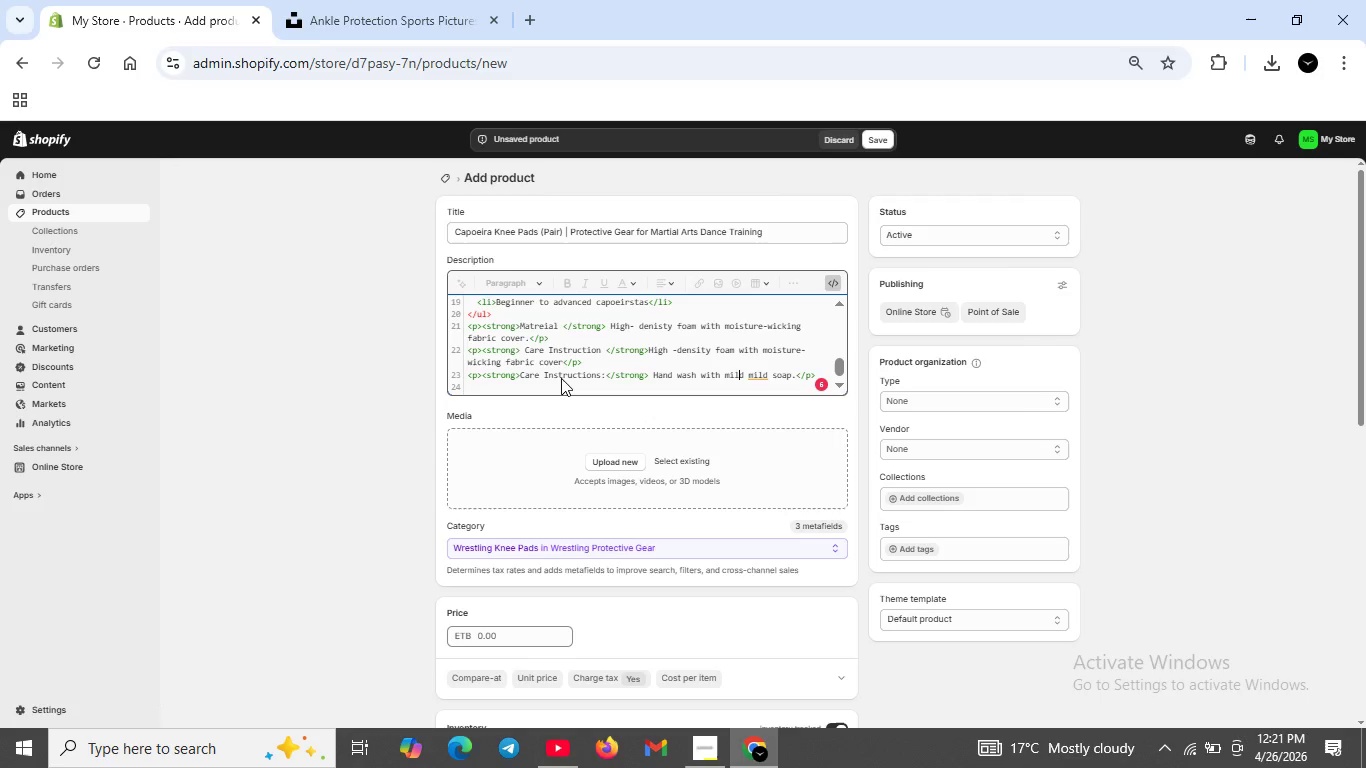 
key(ArrowRight)
 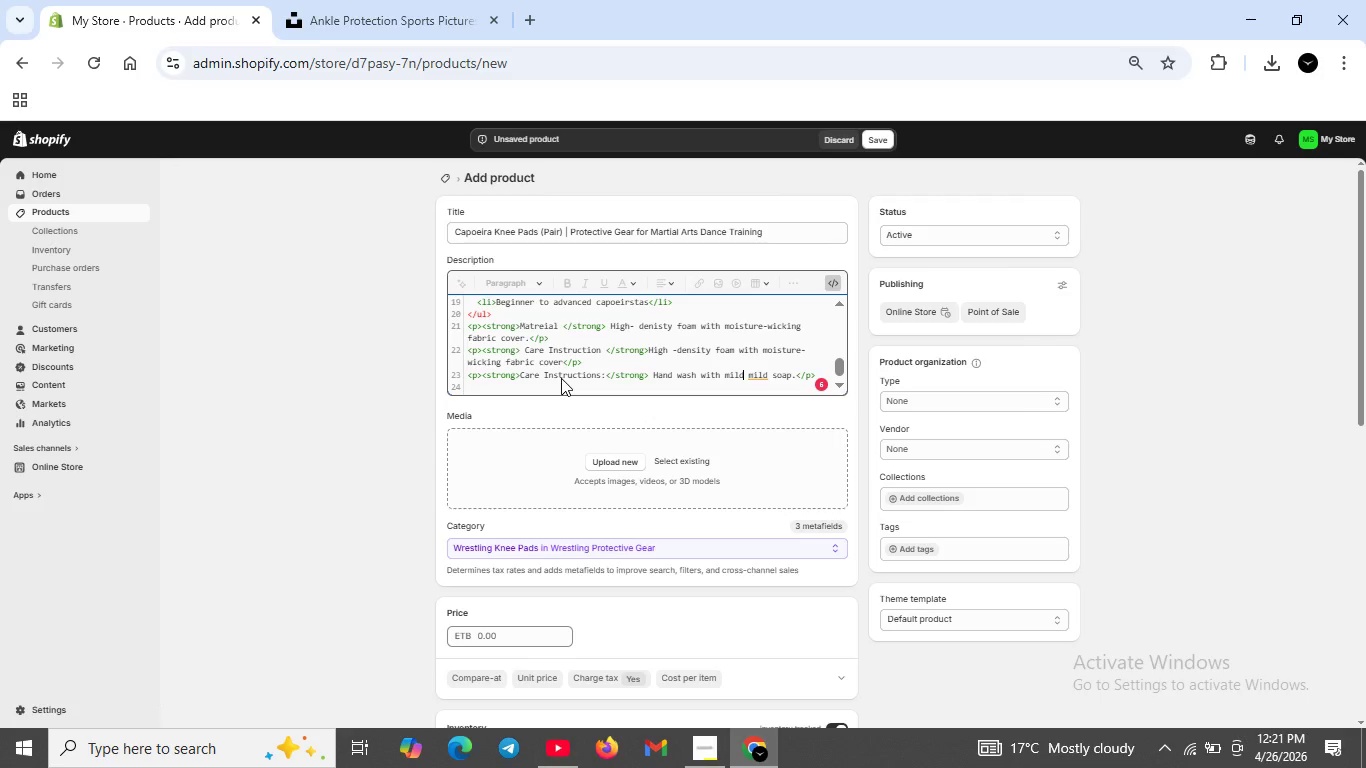 
key(ArrowRight)
 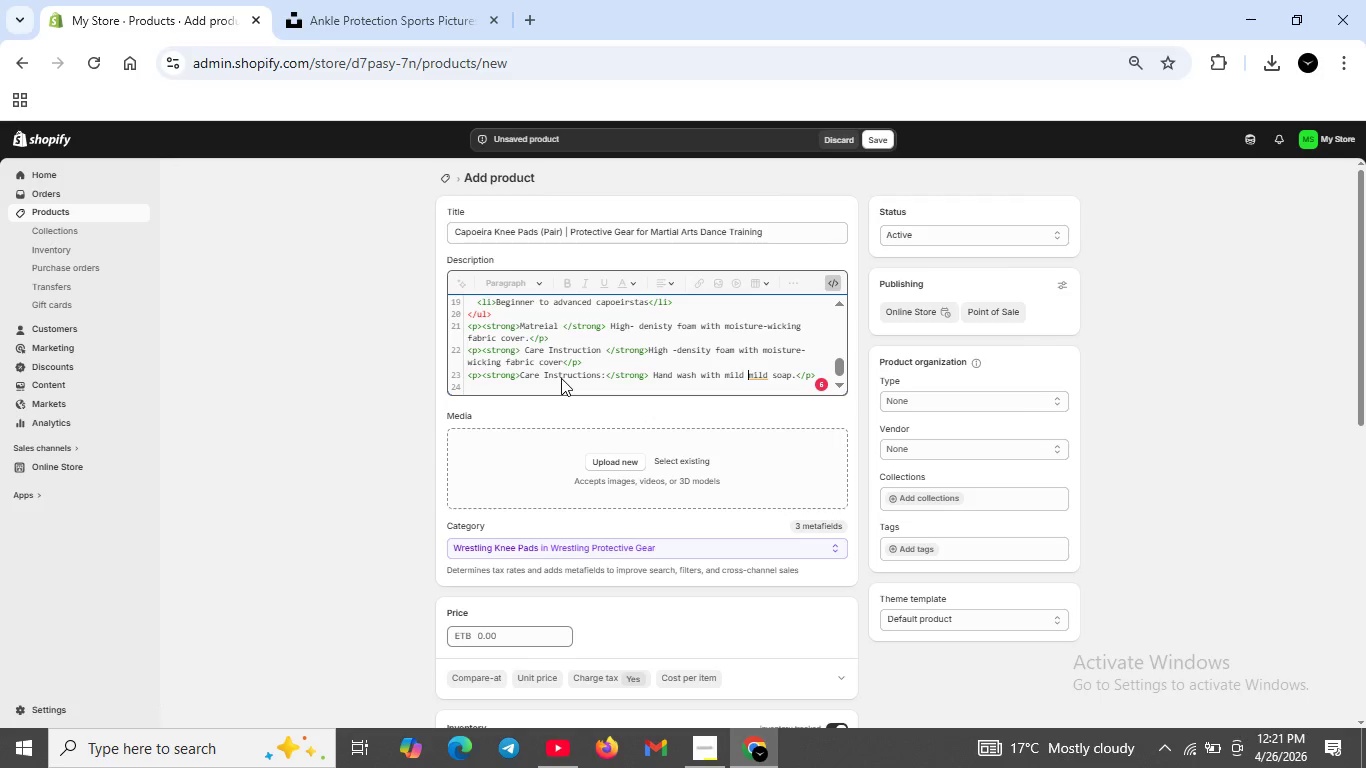 
key(ArrowRight)
 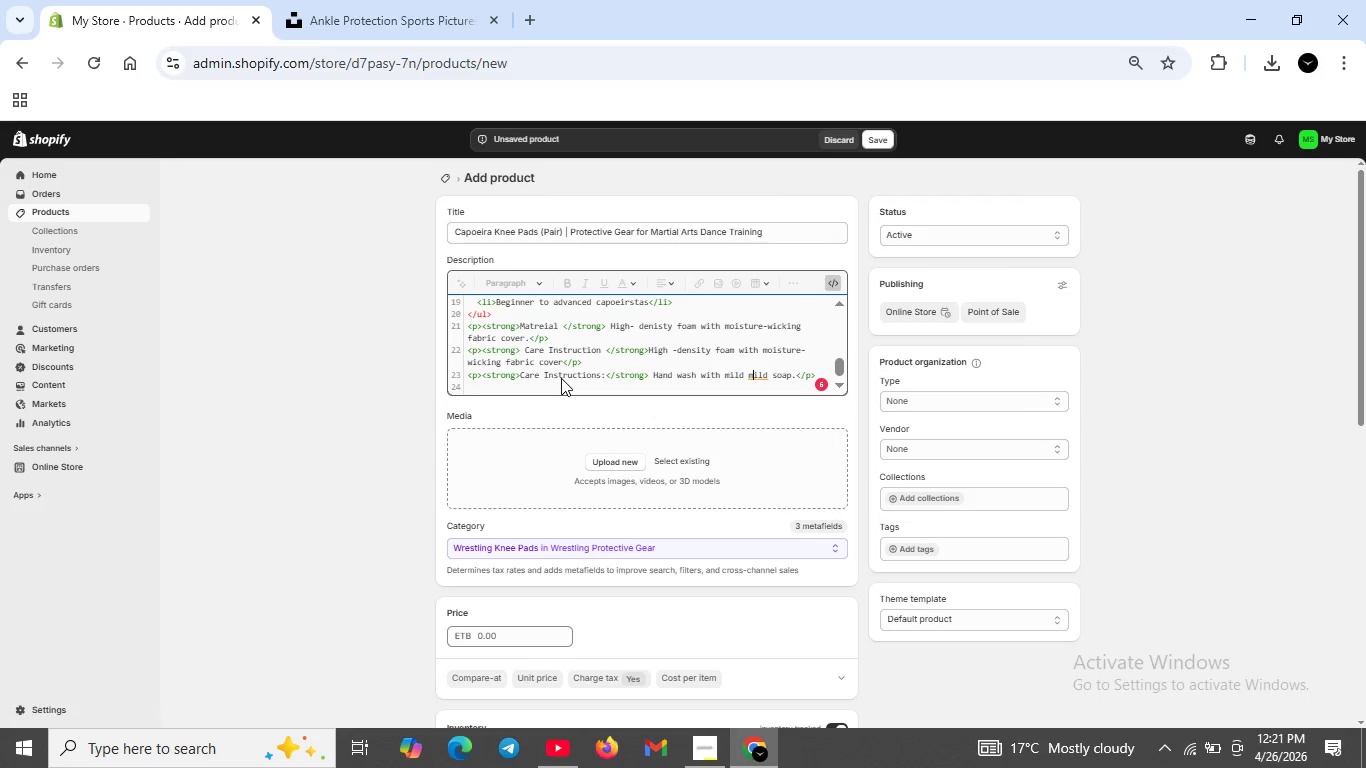 
key(ArrowRight)
 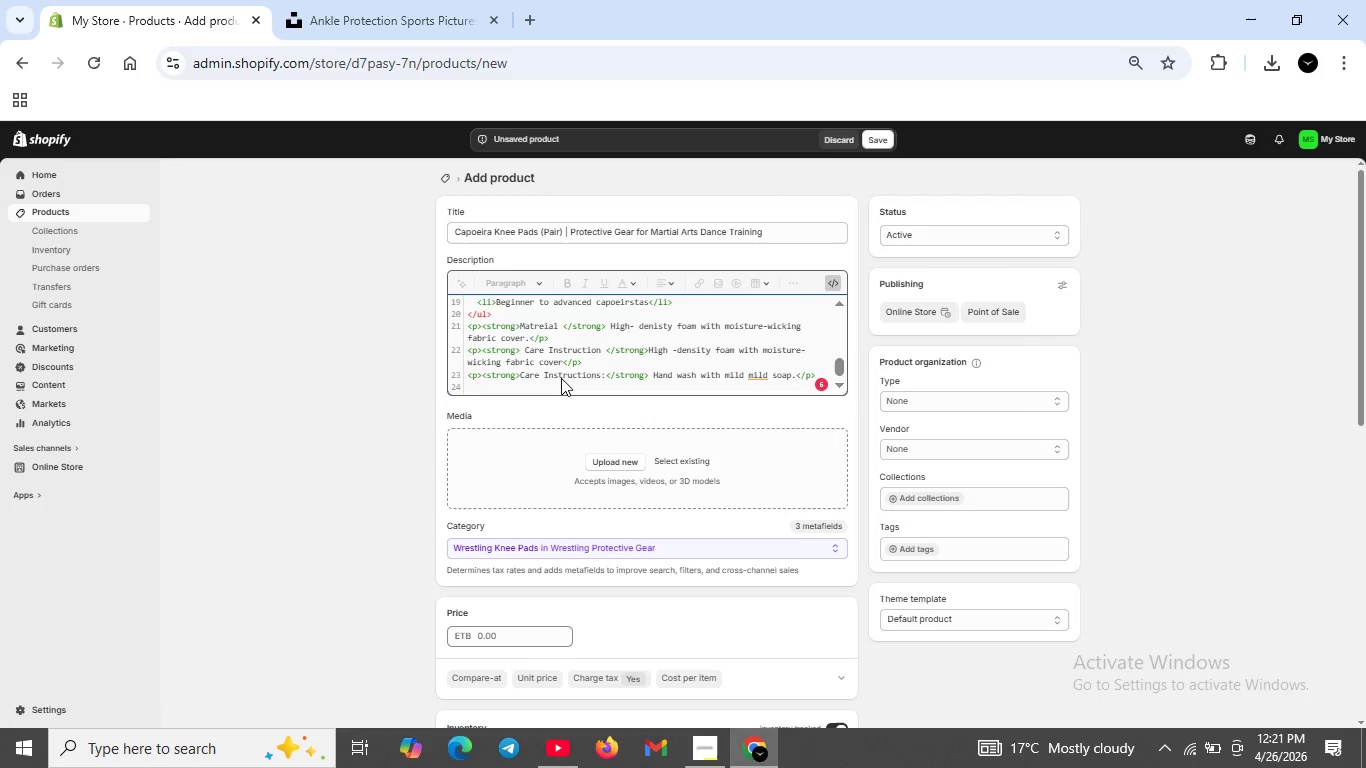 
key(ArrowRight)
 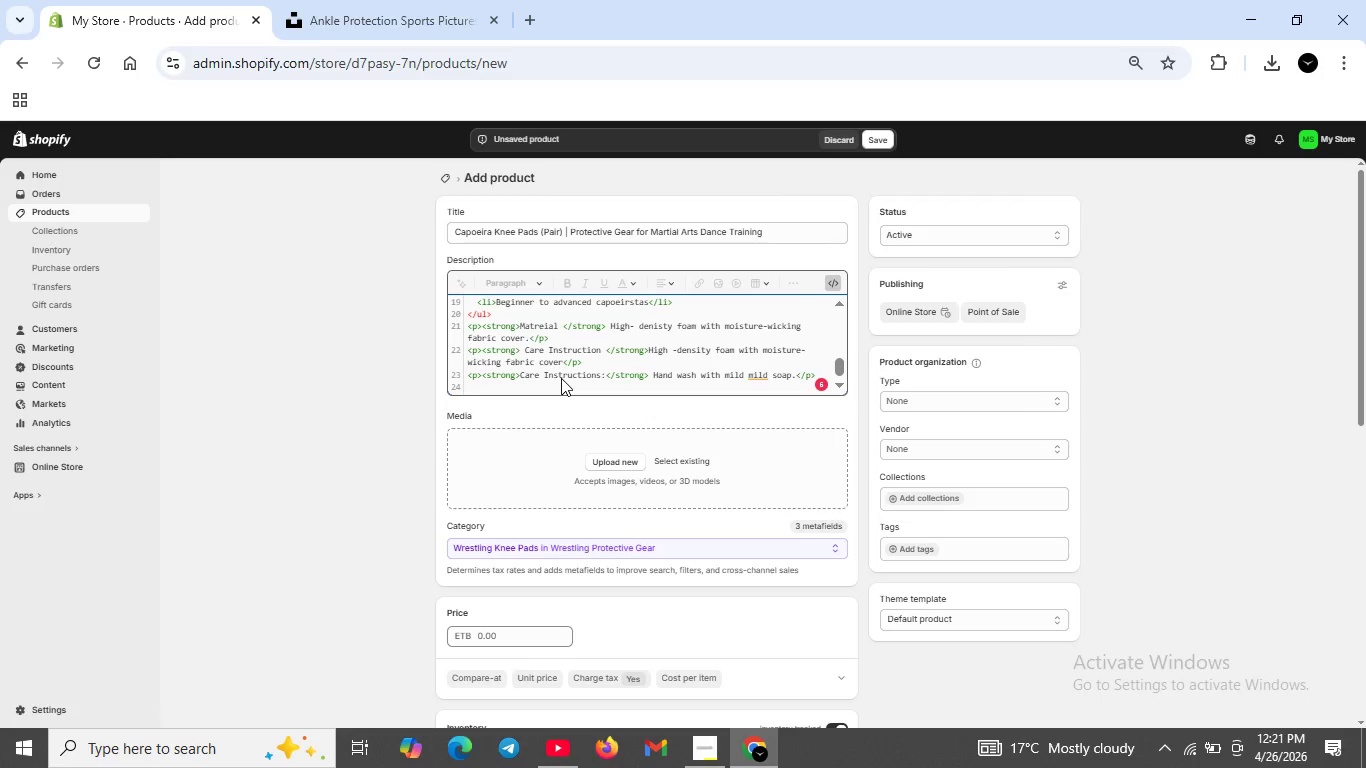 
key(ArrowRight)
 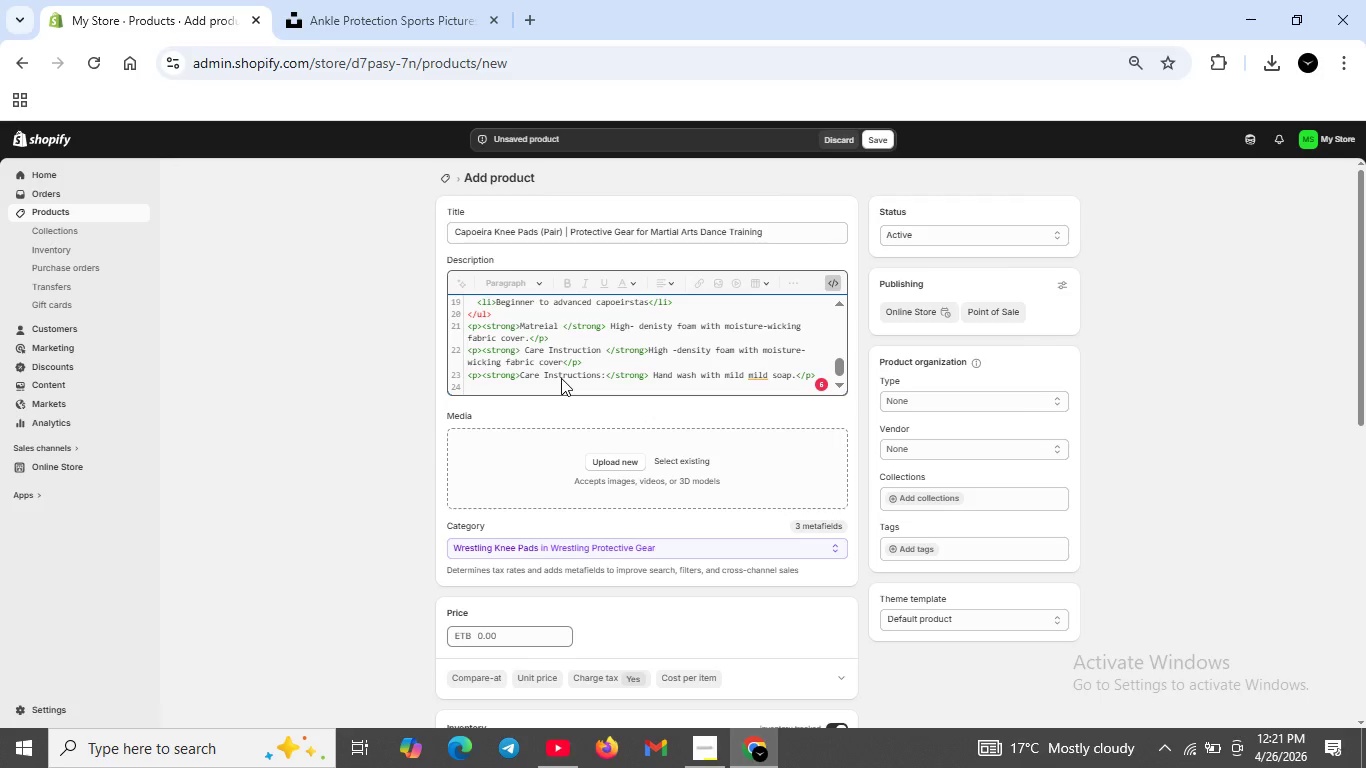 
key(ArrowRight)
 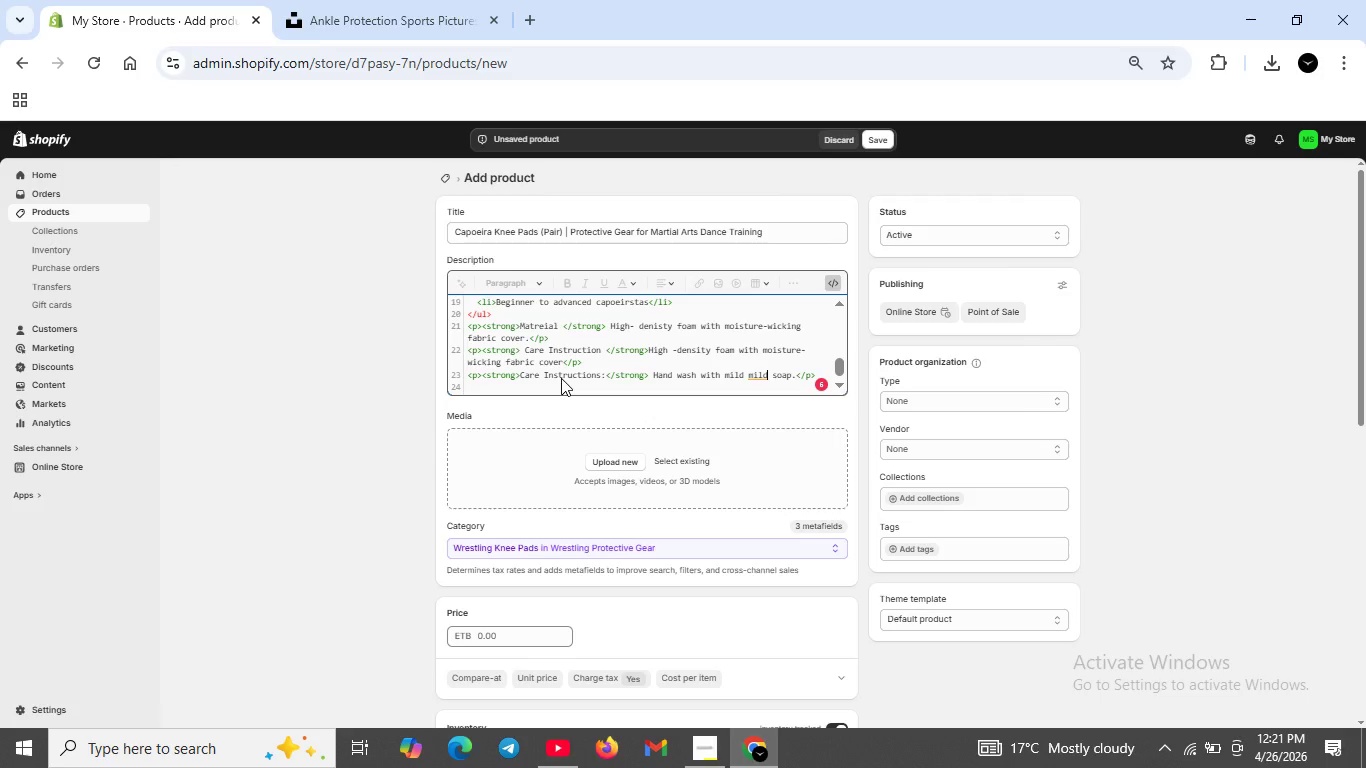 
key(Backspace)
 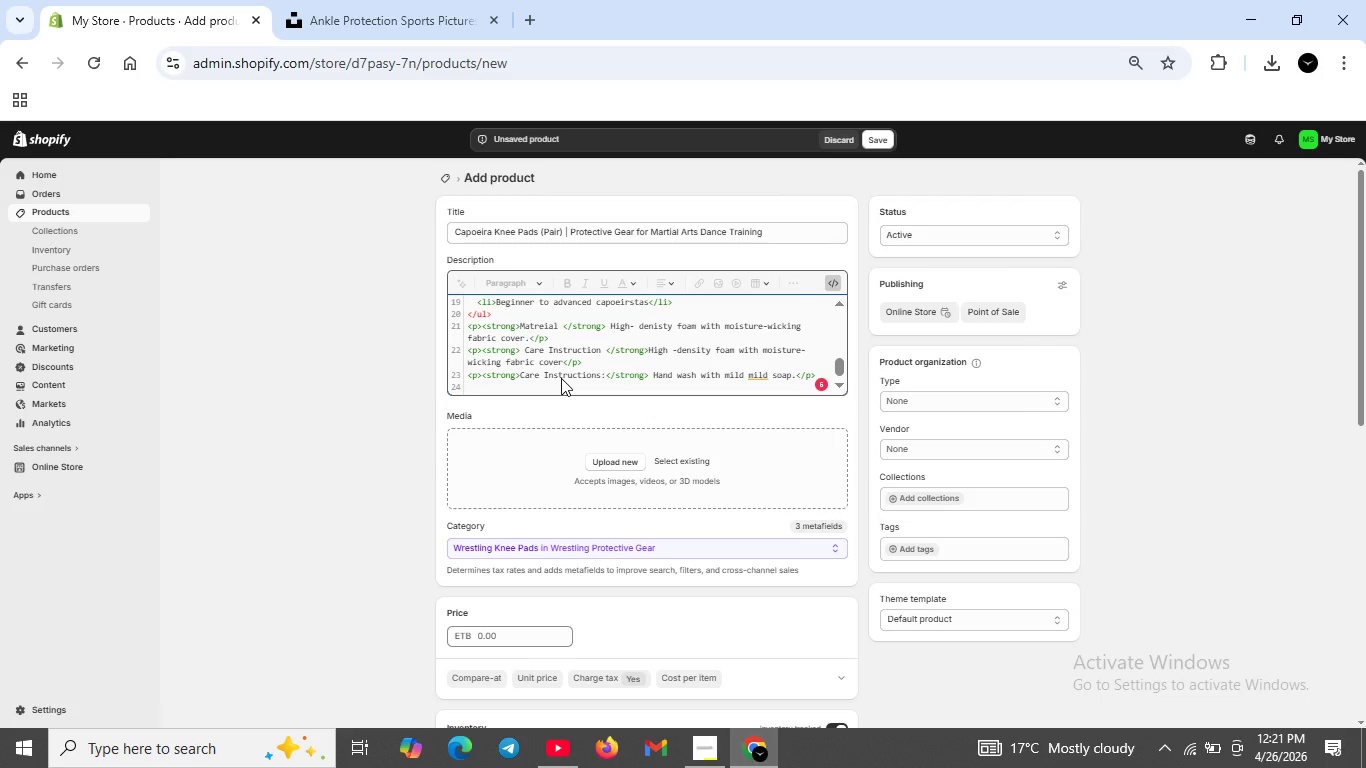 
key(Backspace)
 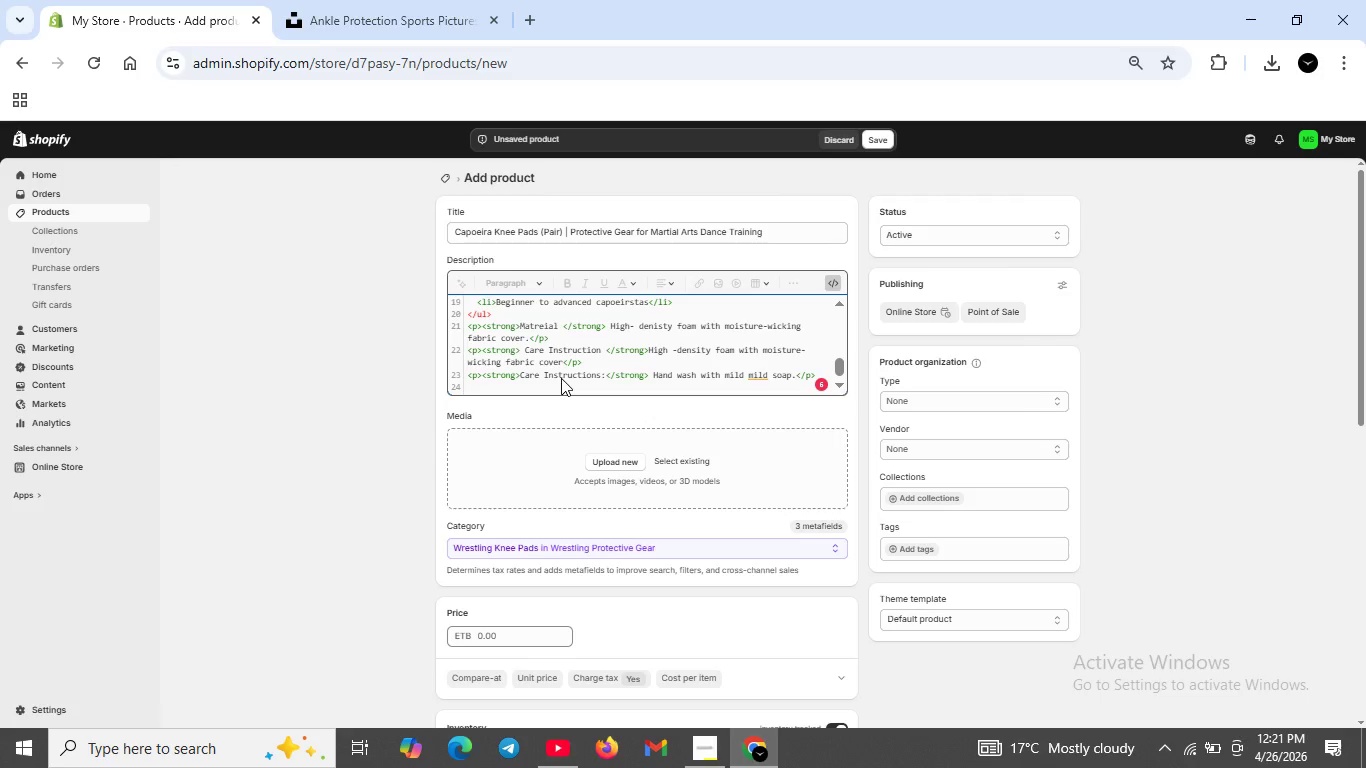 
key(Backspace)
 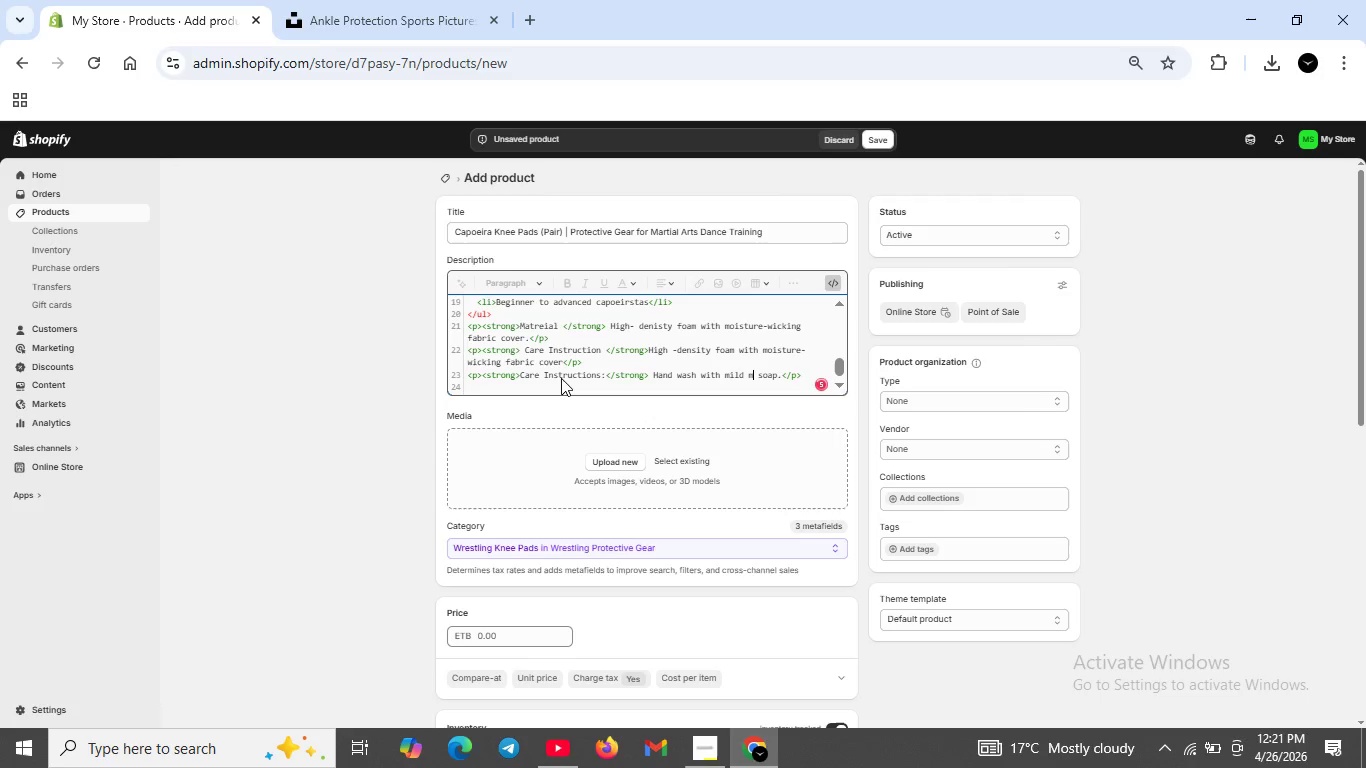 
key(Backspace)
 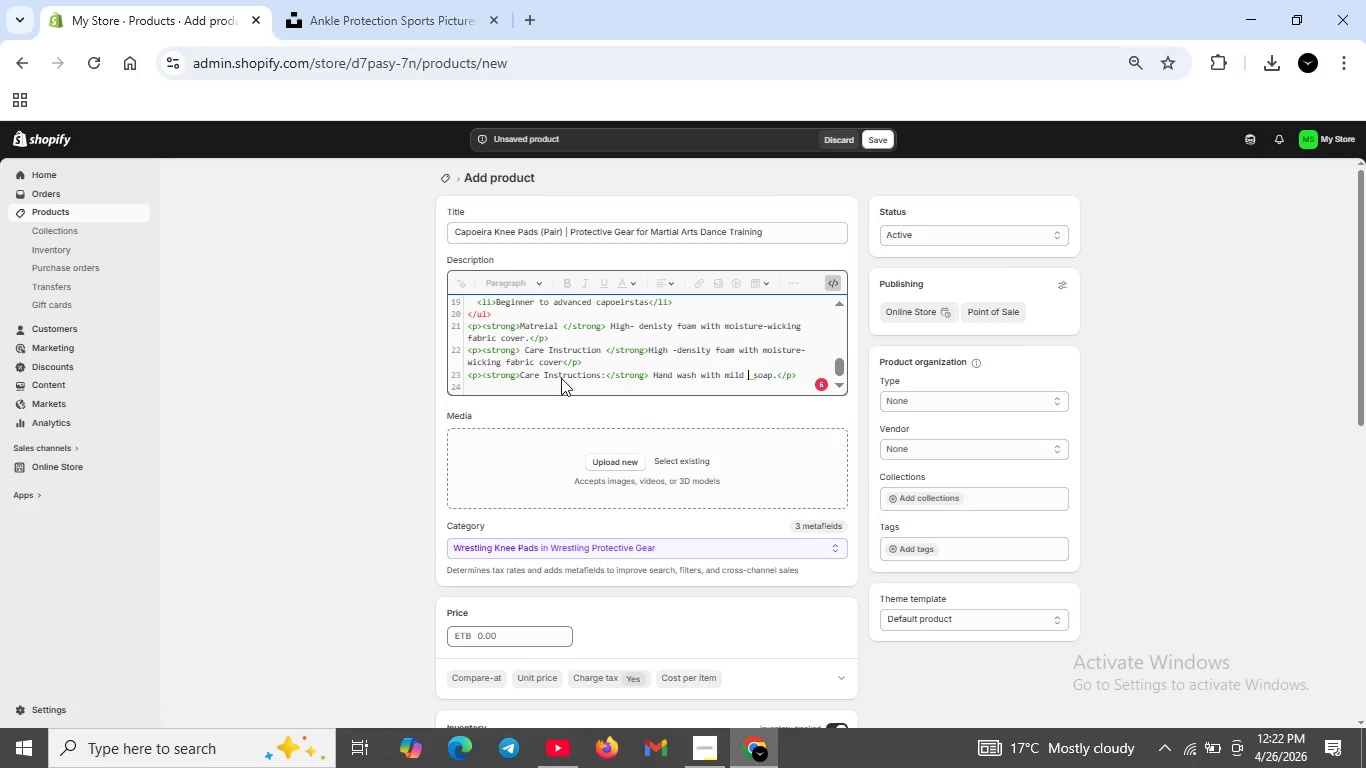 
wait(20.97)
 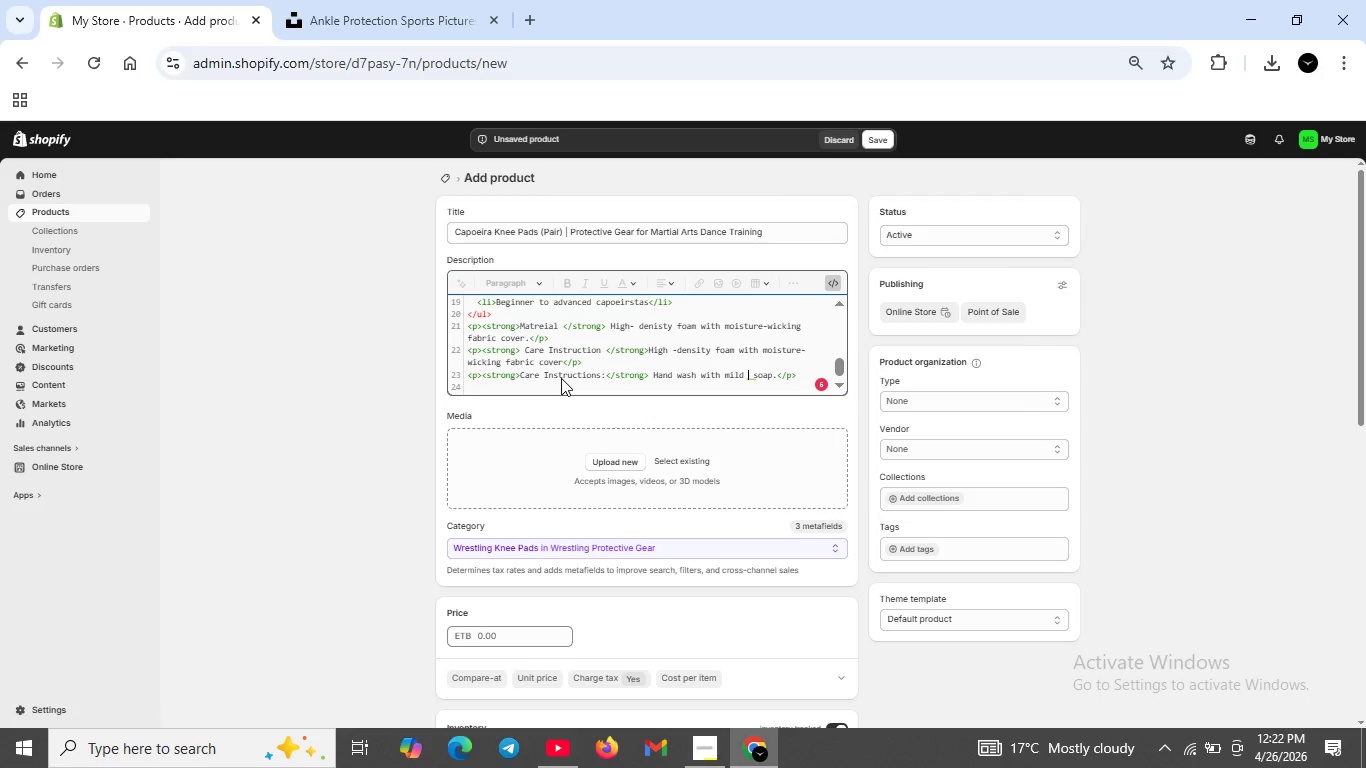 
key(ArrowRight)
 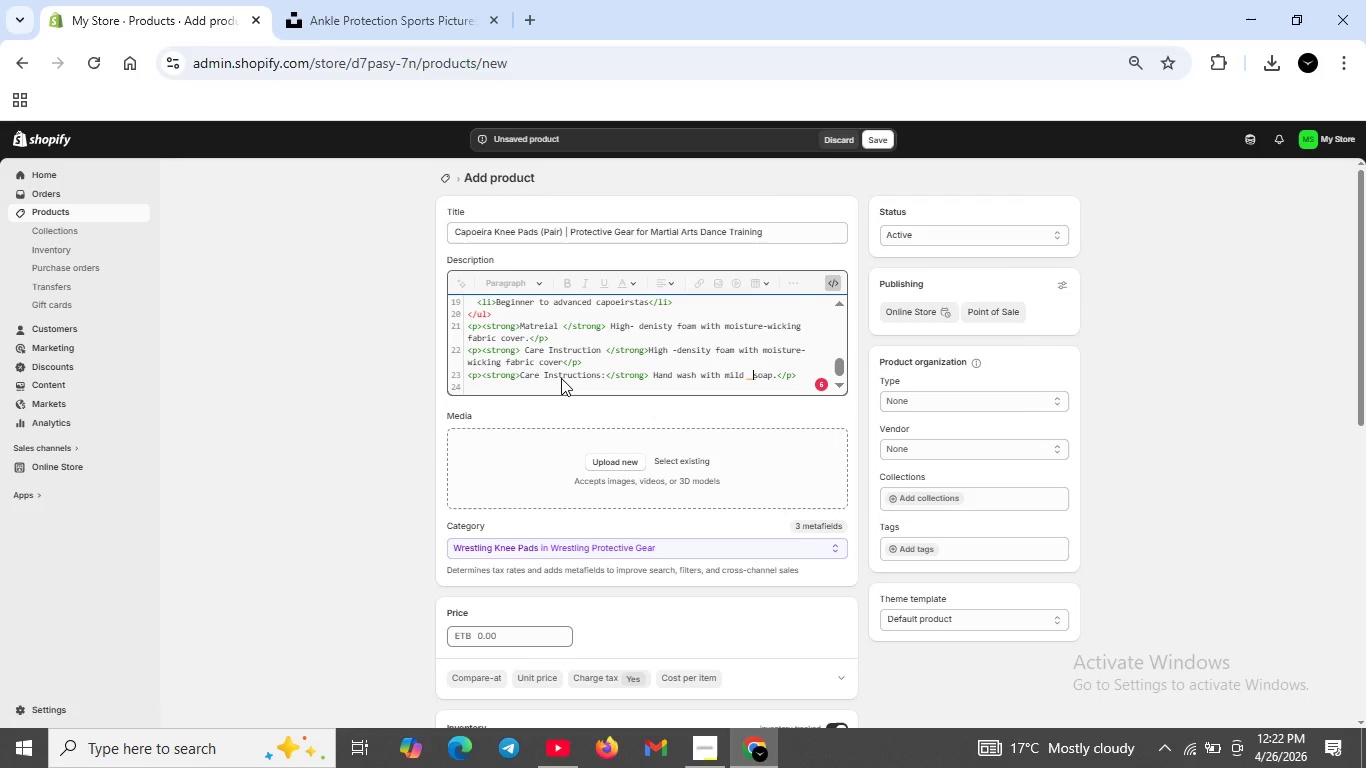 
key(Backspace)
 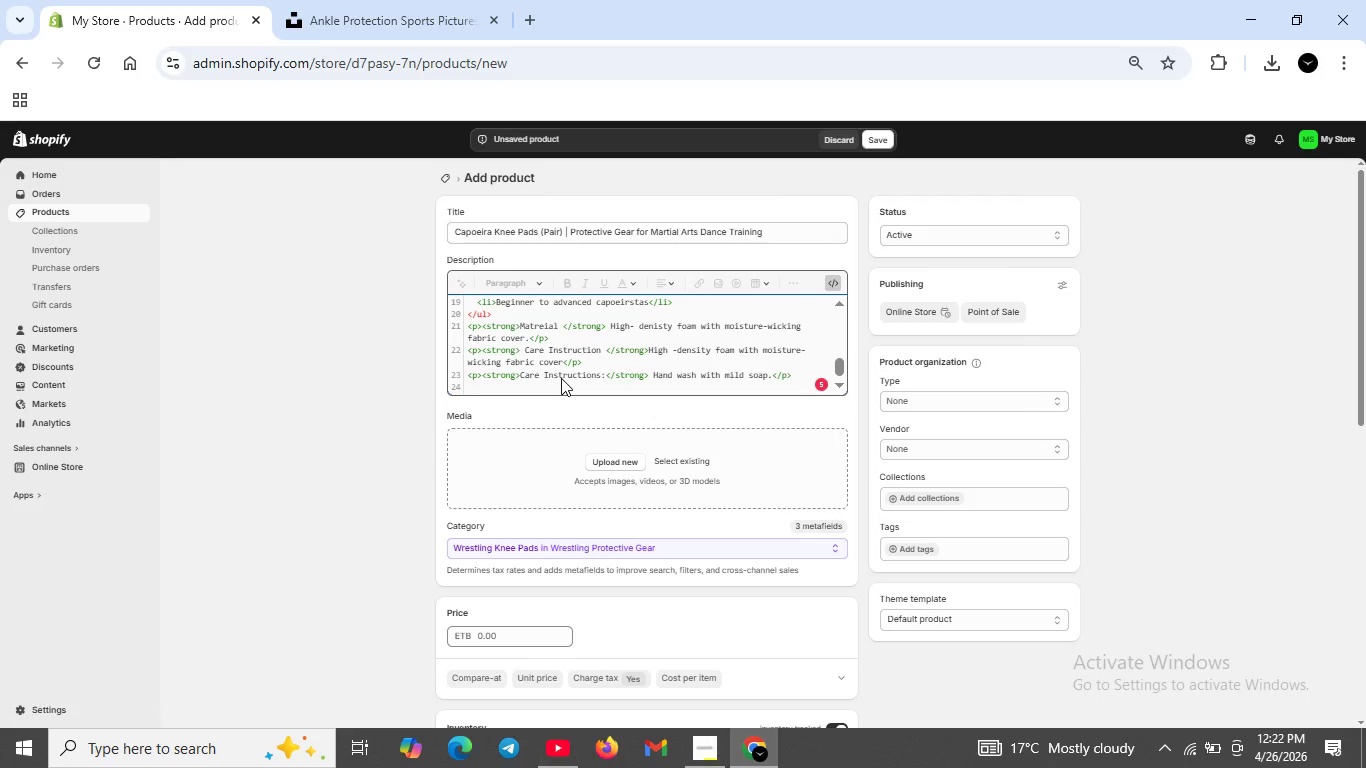 
key(ArrowRight)
 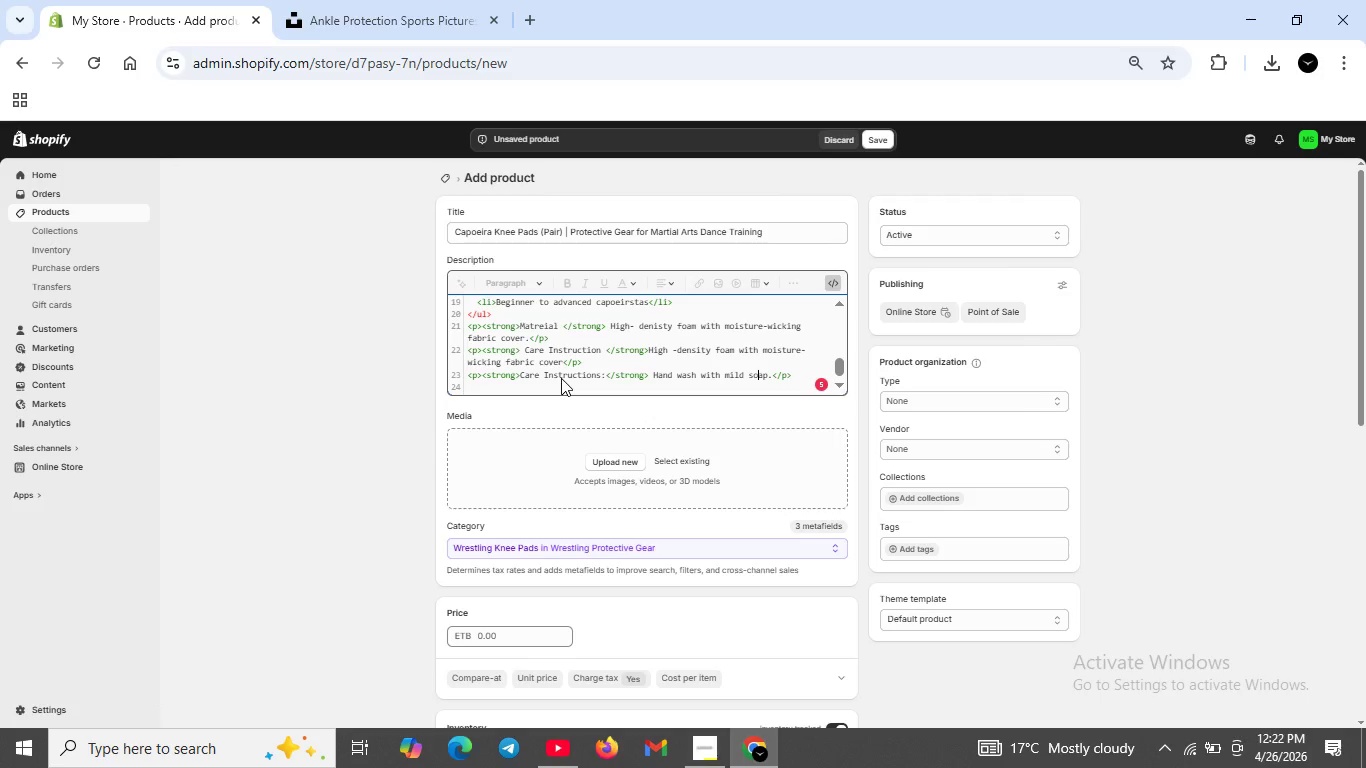 
key(ArrowRight)
 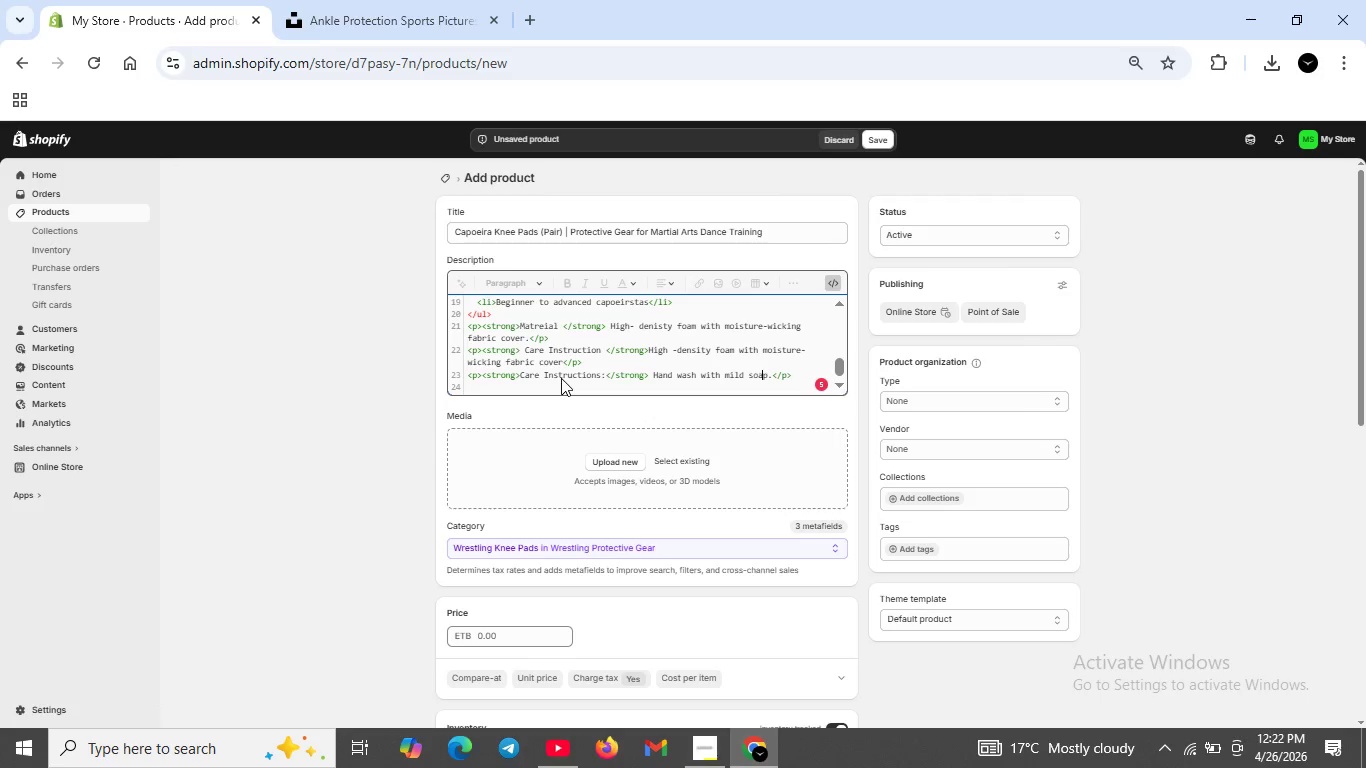 
key(ArrowRight)
 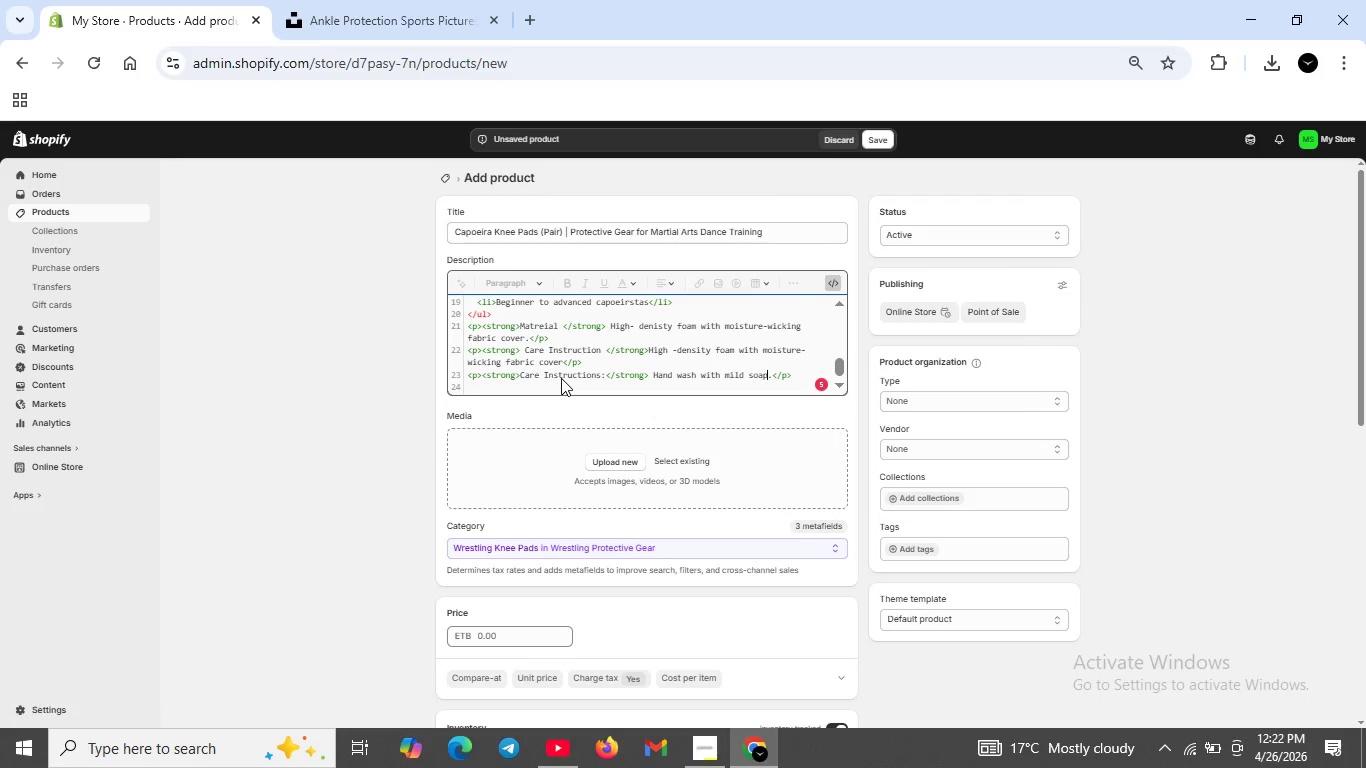 
key(ArrowRight)
 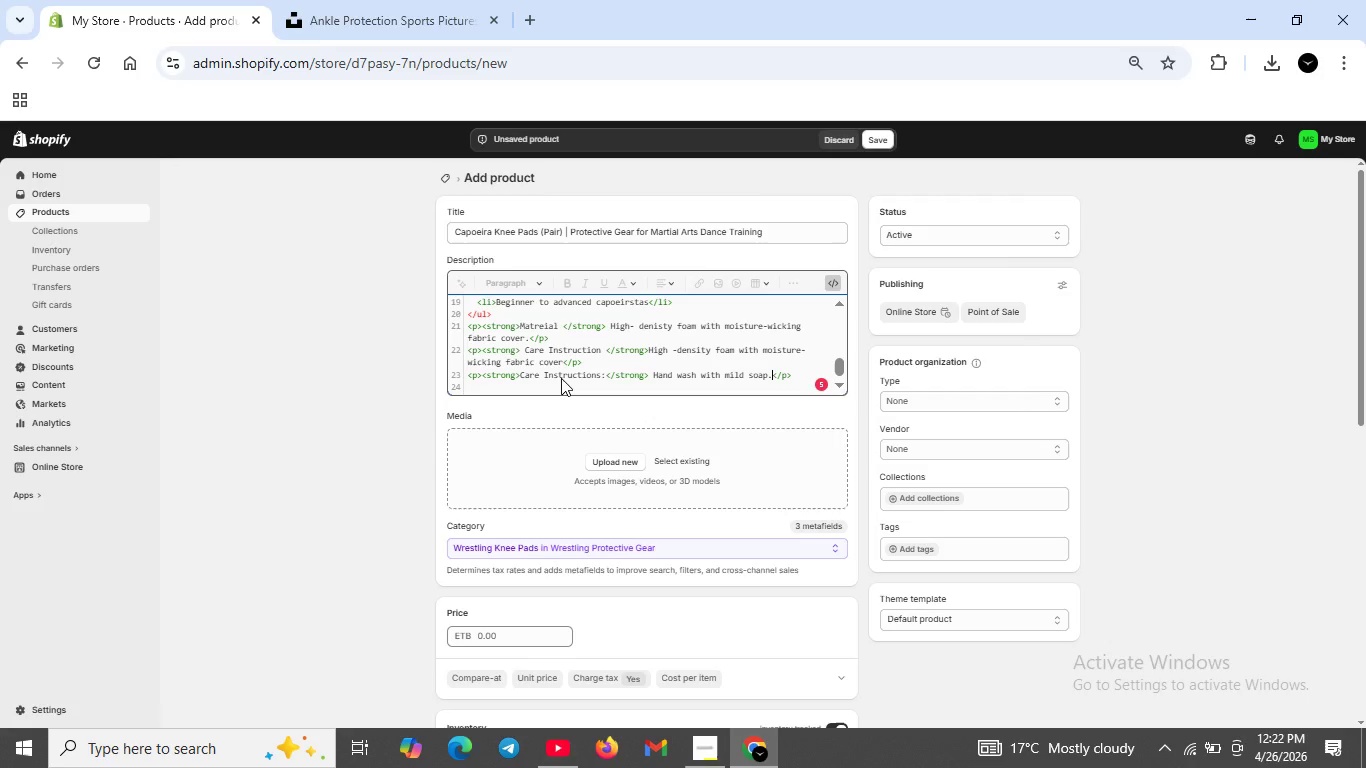 
key(ArrowRight)
 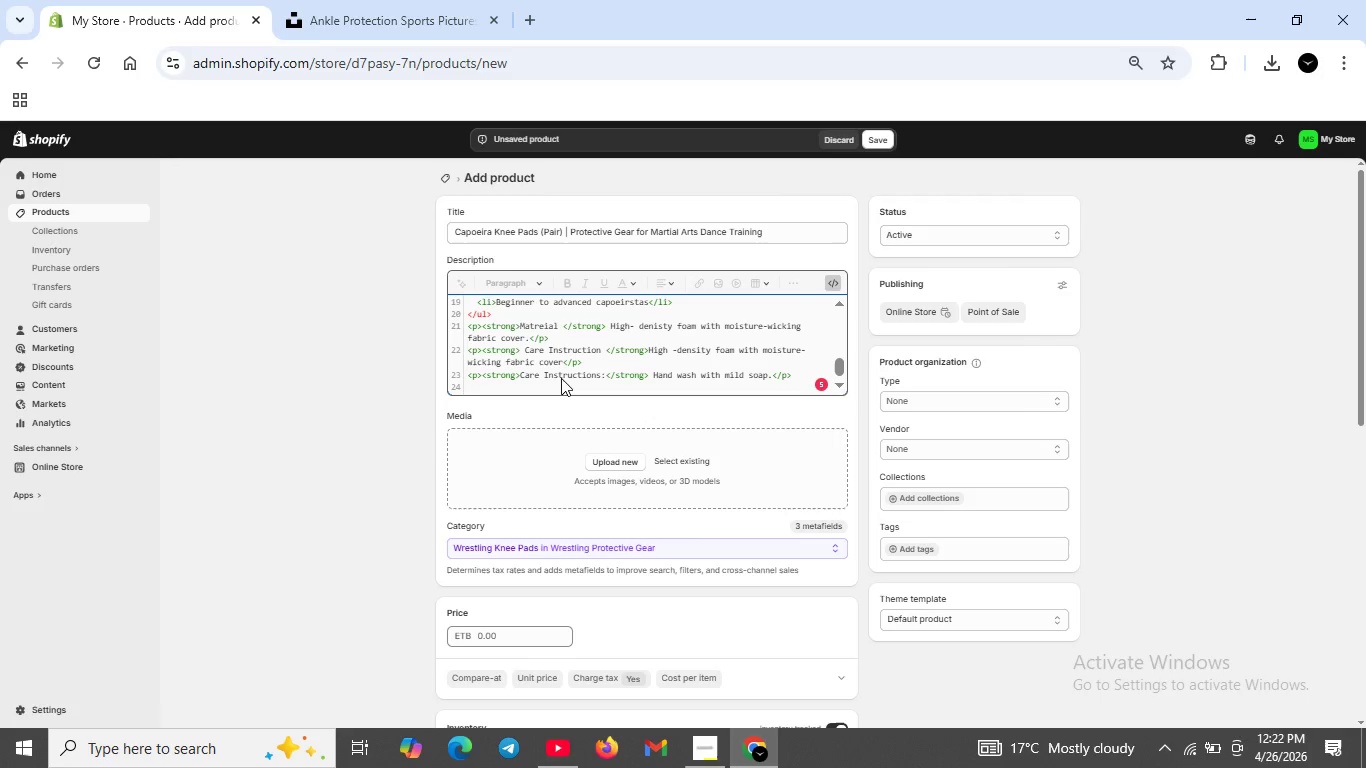 
type( Air dry)
 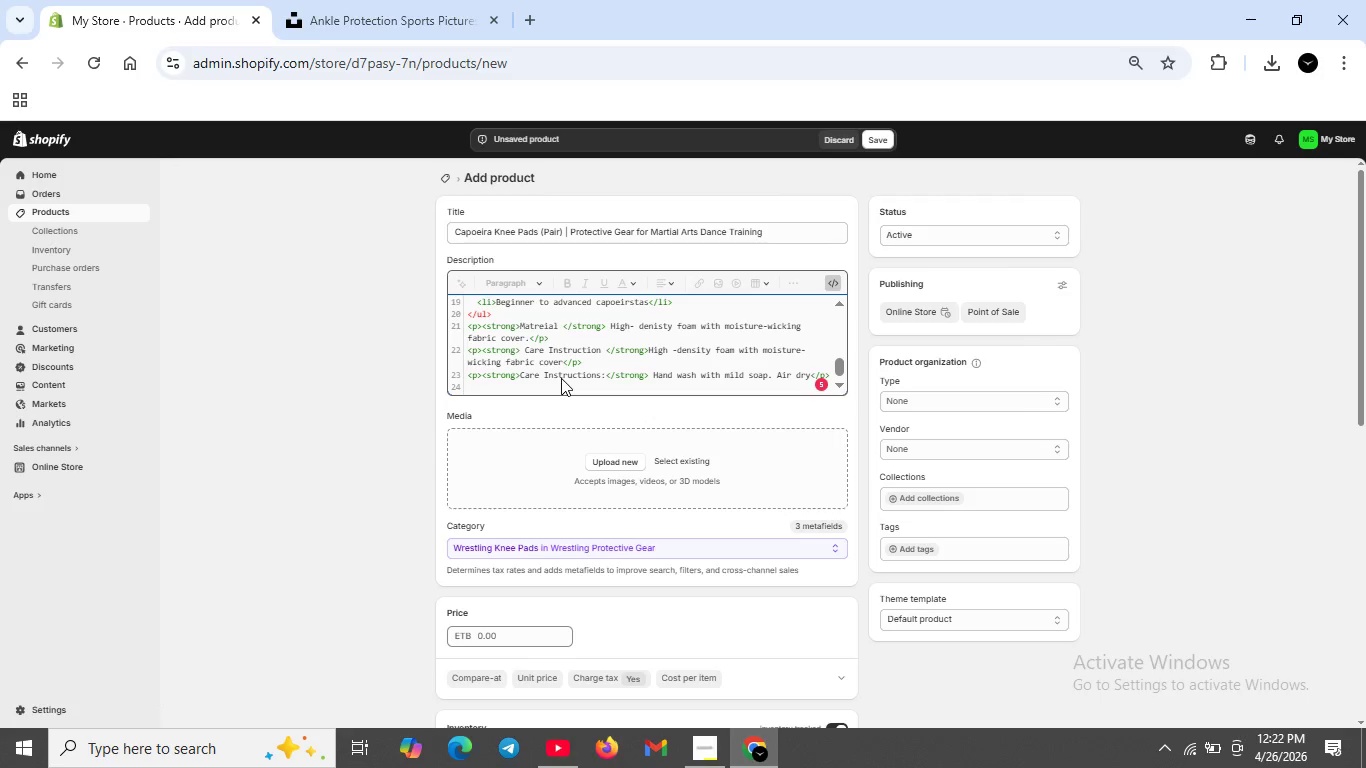 
wait(14.59)
 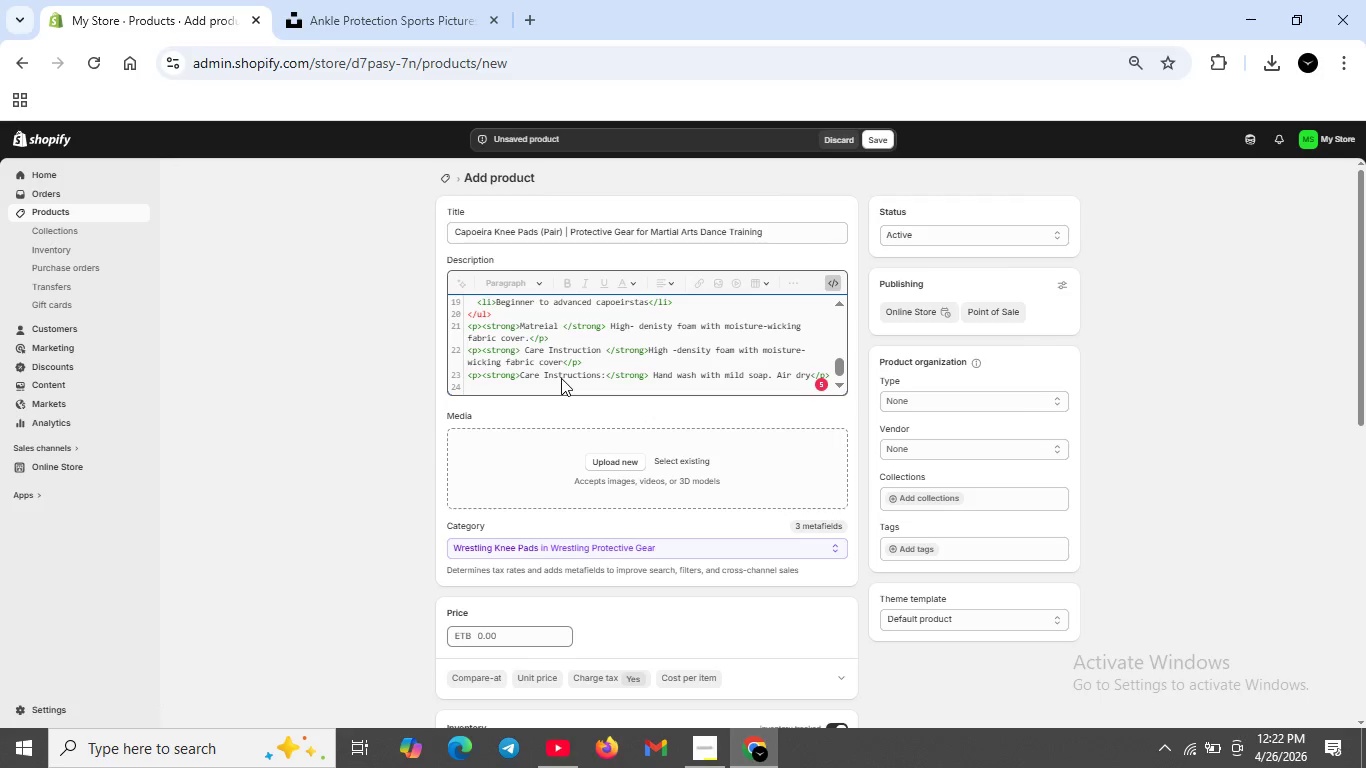 
left_click([821, 382])
 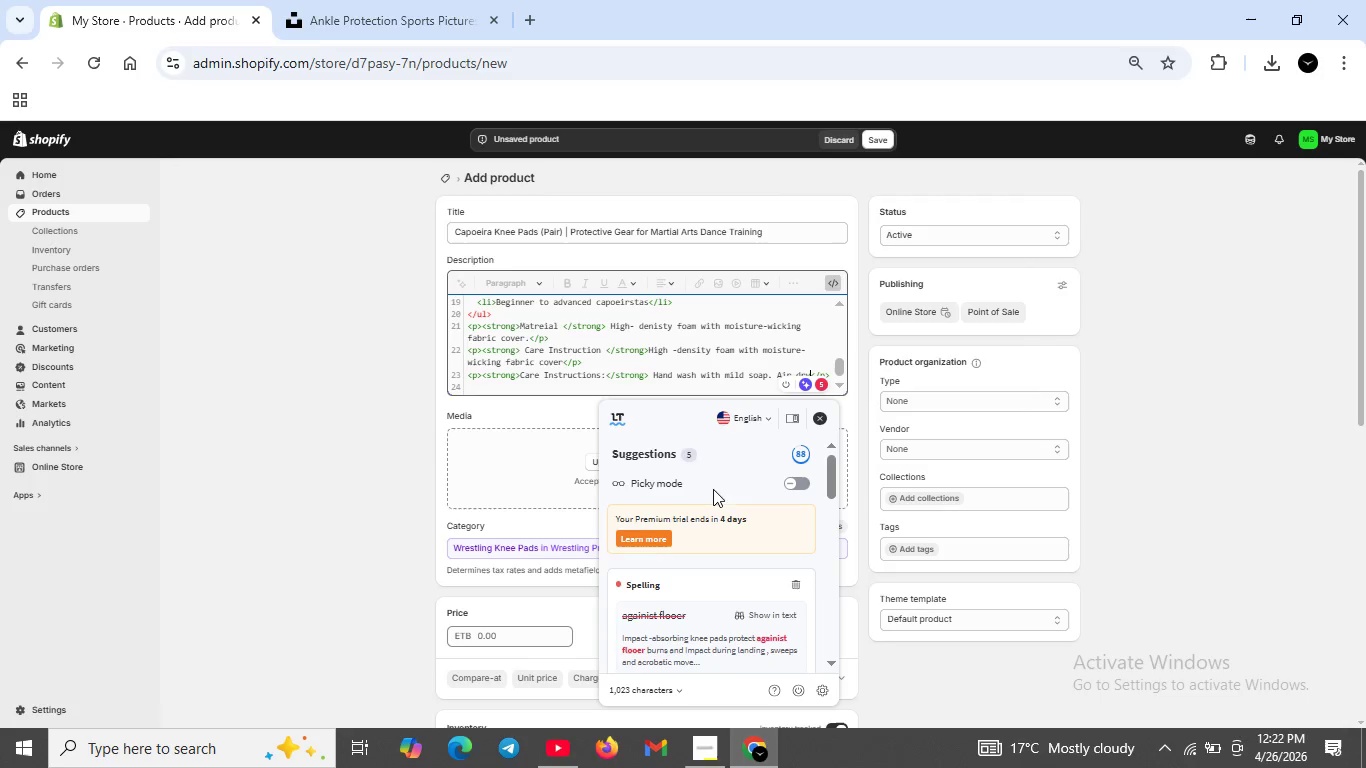 
scroll: coordinate [669, 521], scroll_direction: down, amount: 2.0
 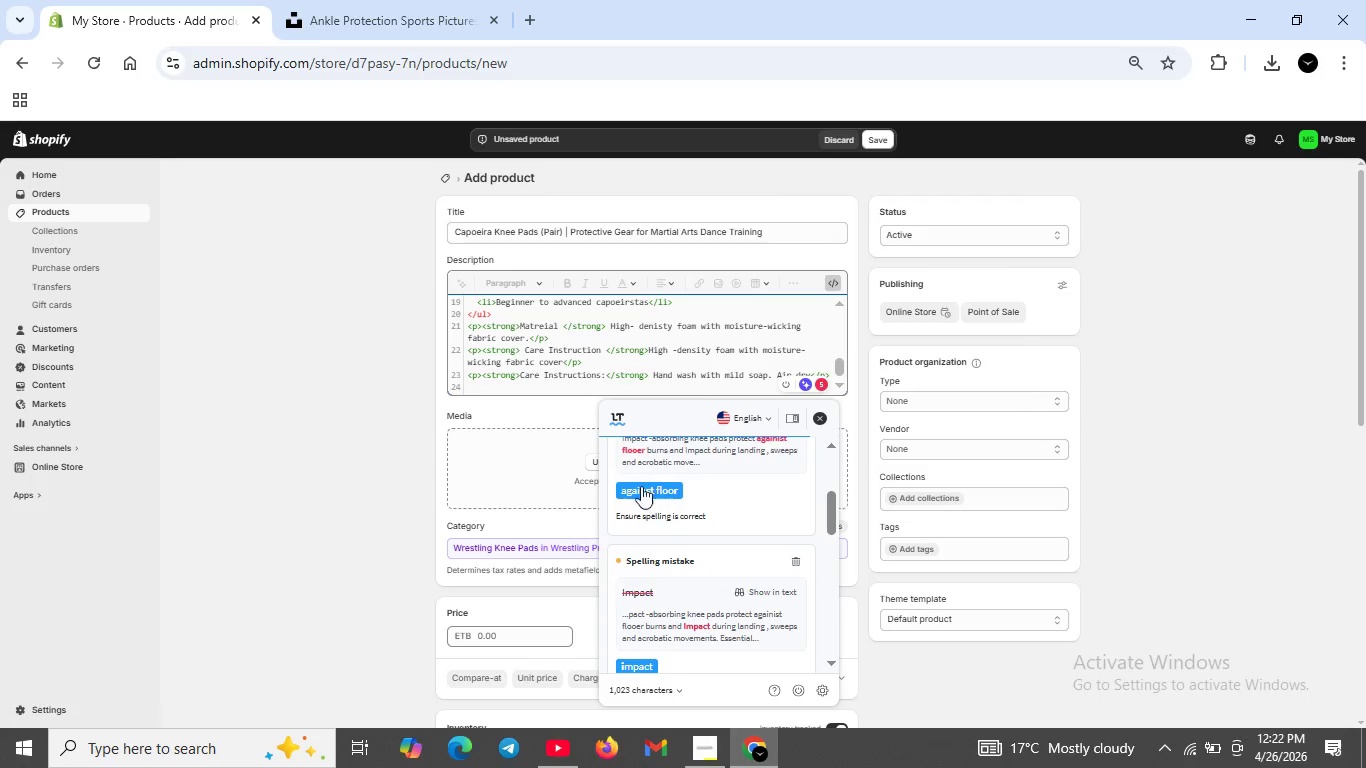 
left_click([640, 485])
 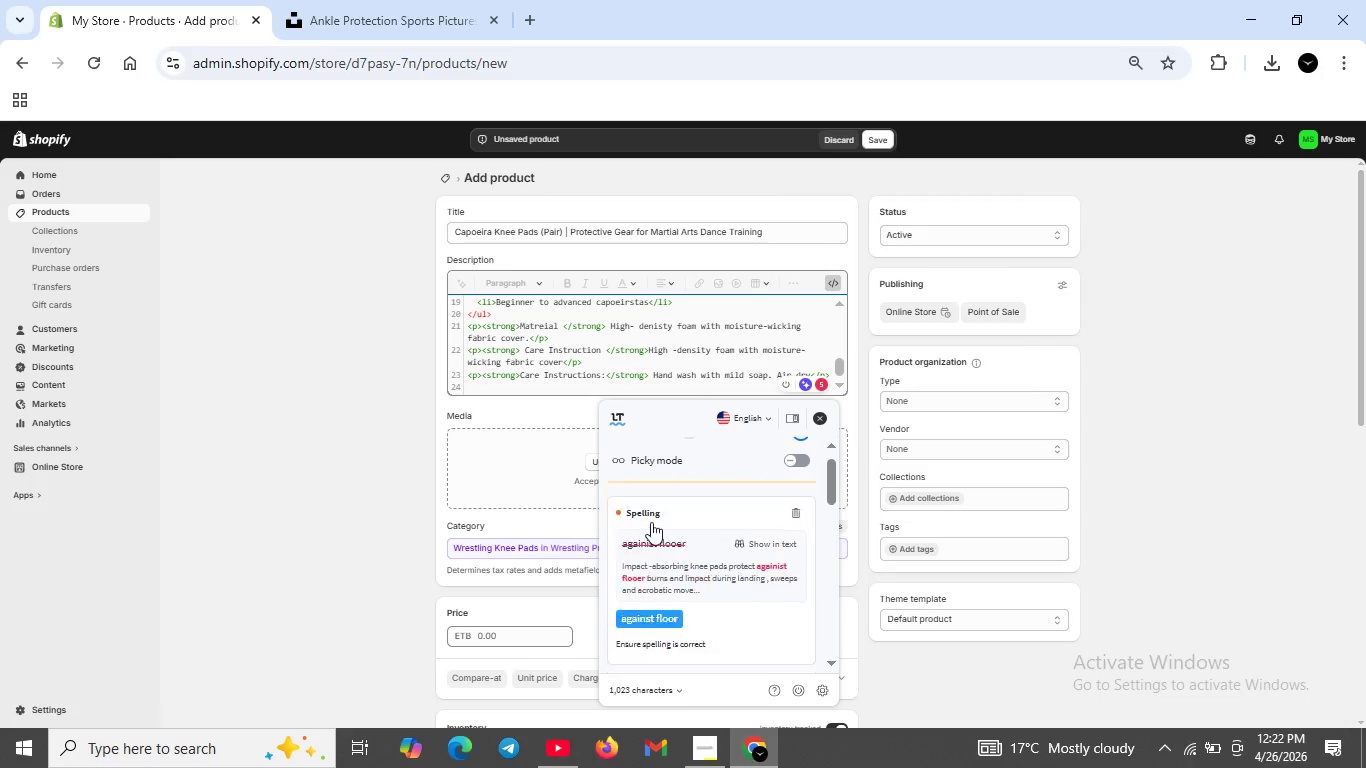 
scroll: coordinate [654, 529], scroll_direction: down, amount: 2.0
 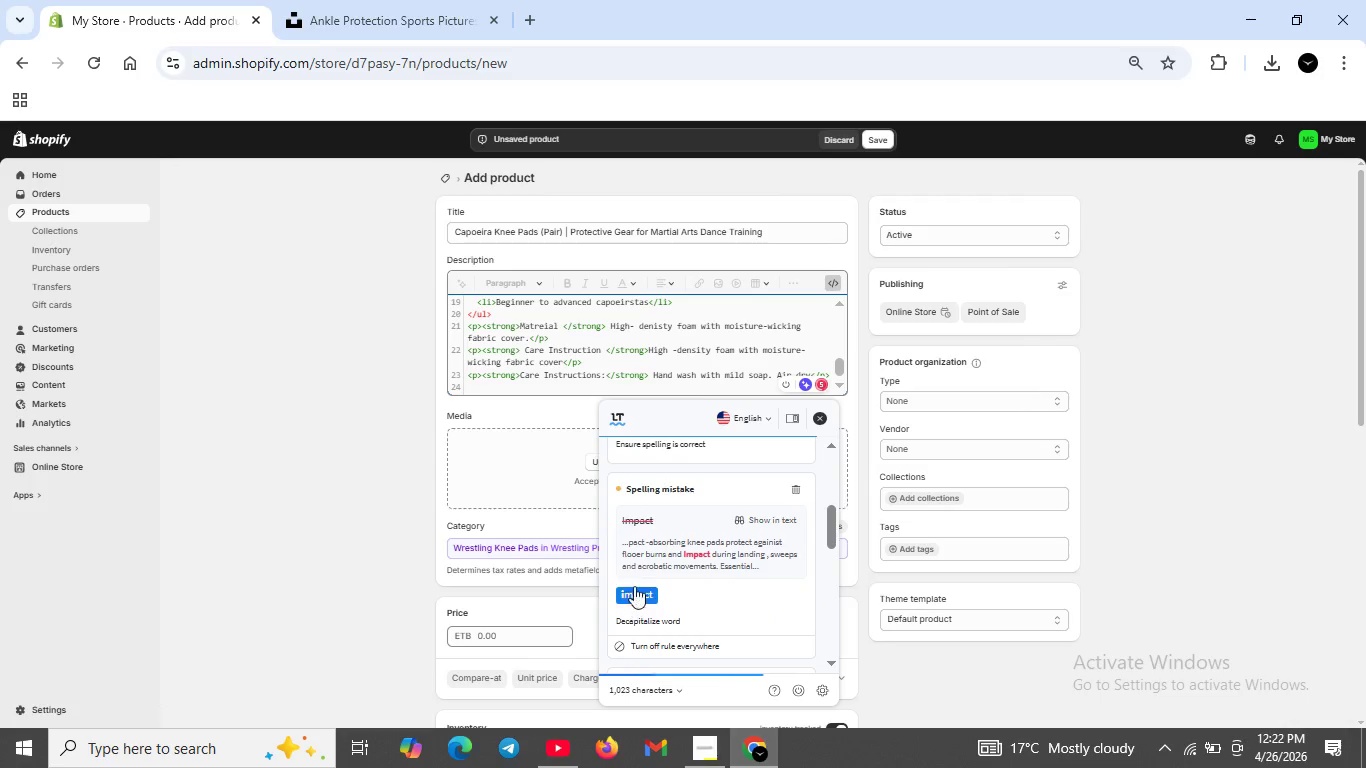 
left_click([642, 590])
 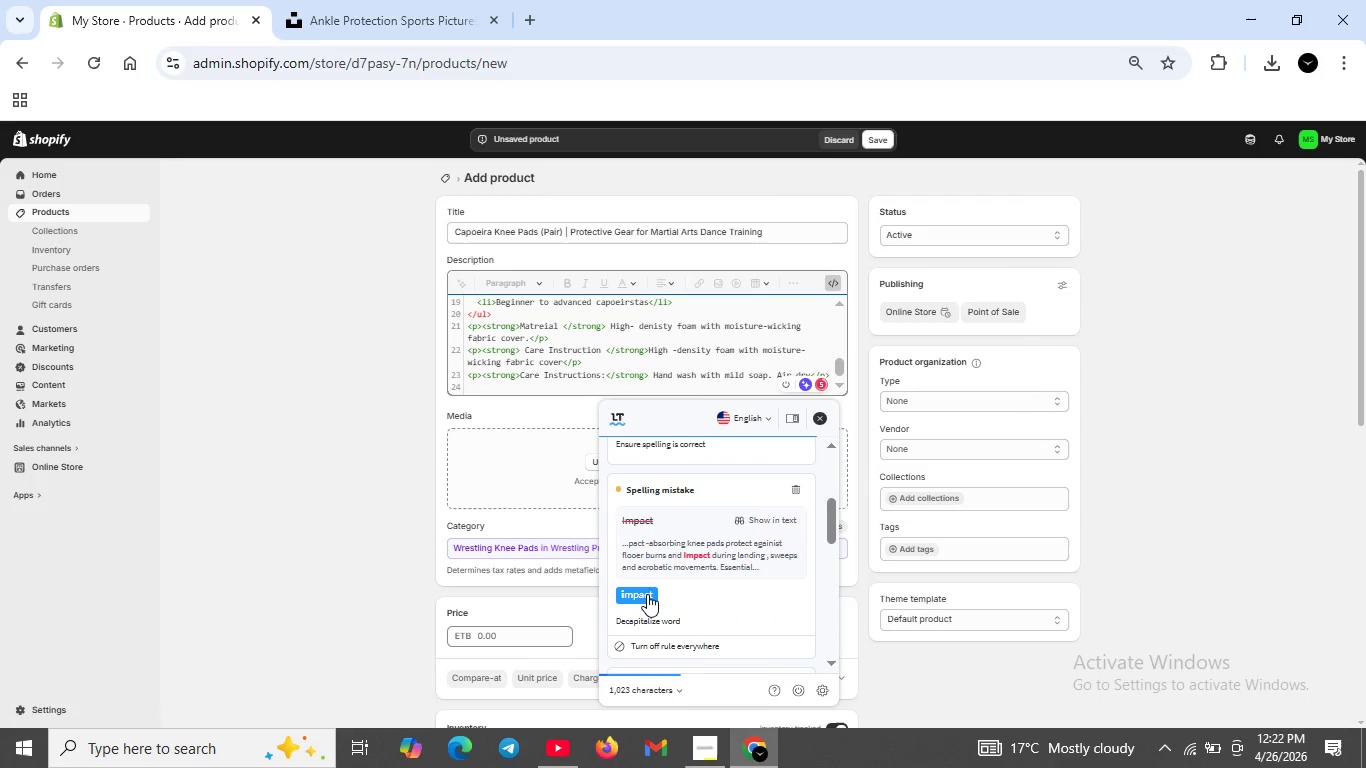 
left_click([646, 594])
 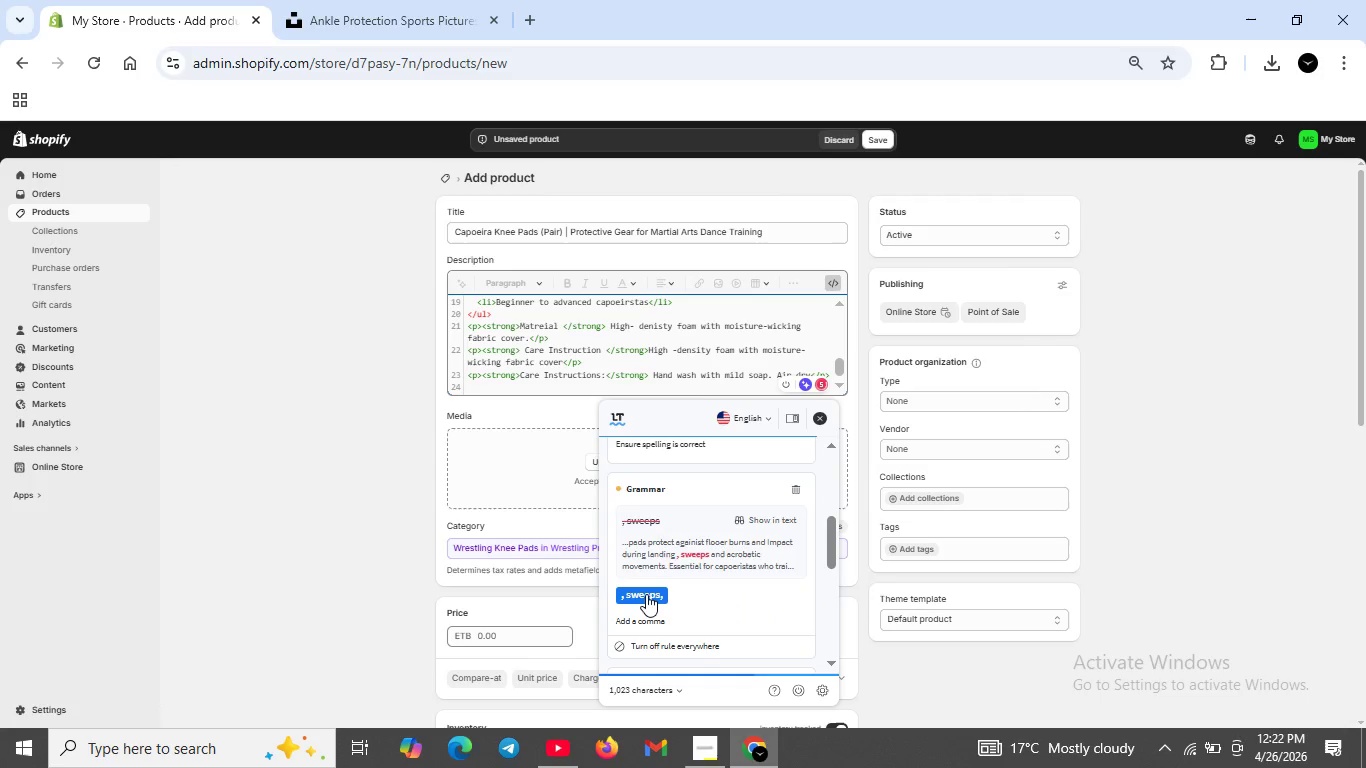 
left_click([646, 594])
 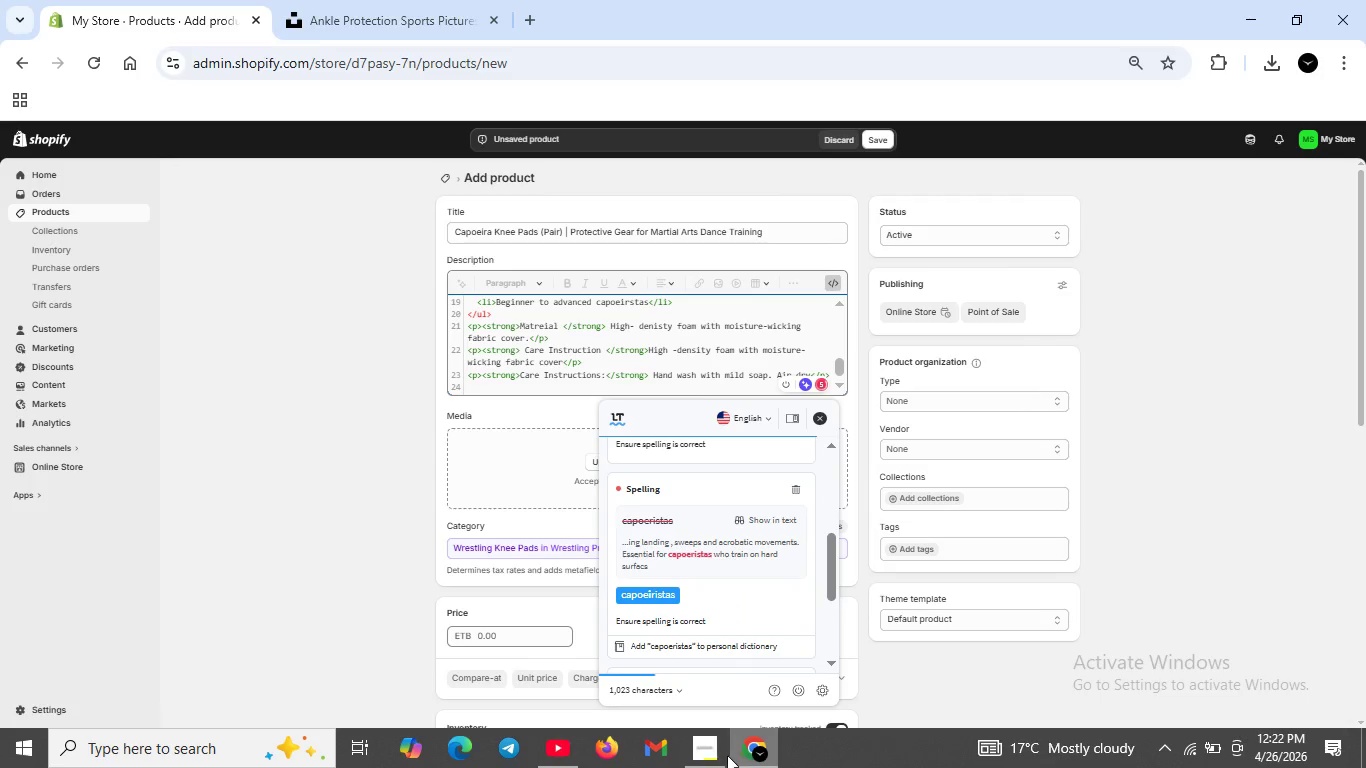 
left_click([716, 753])